 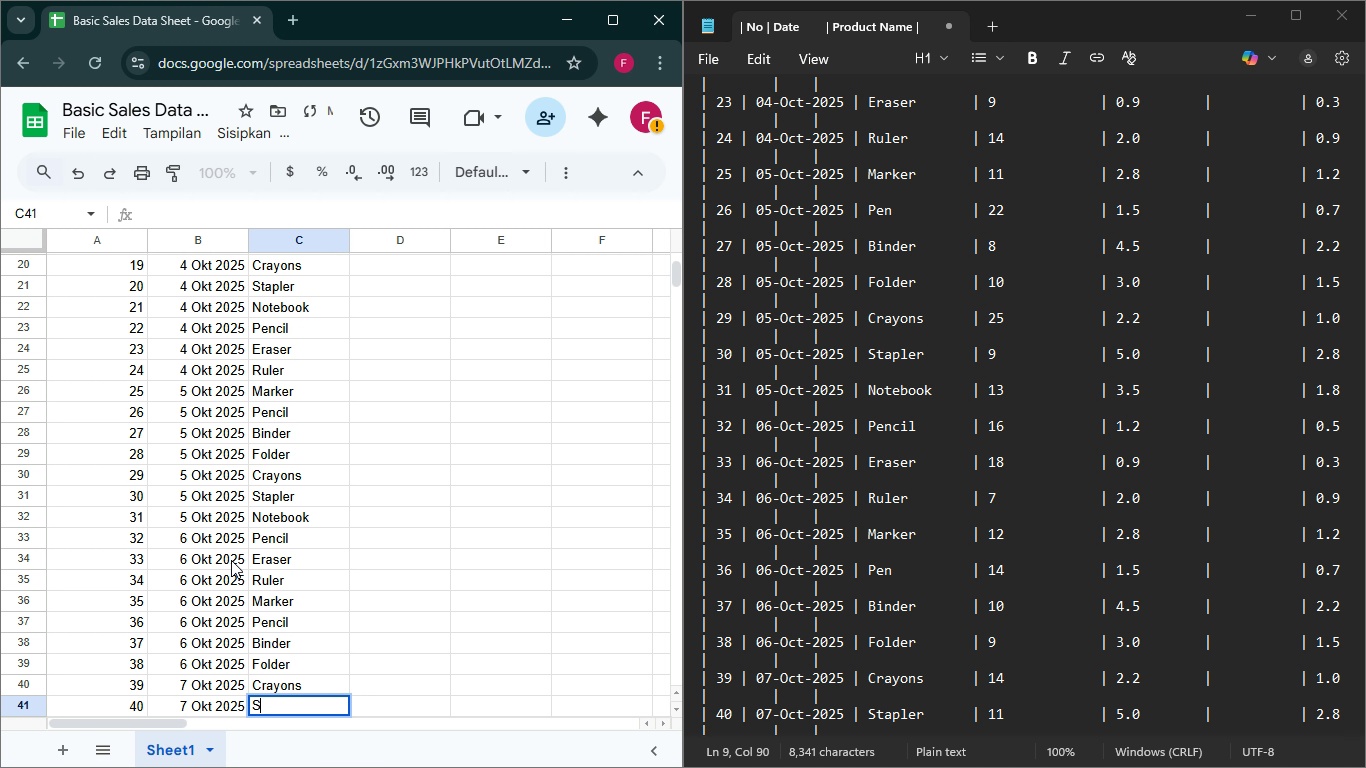 
type(St)
 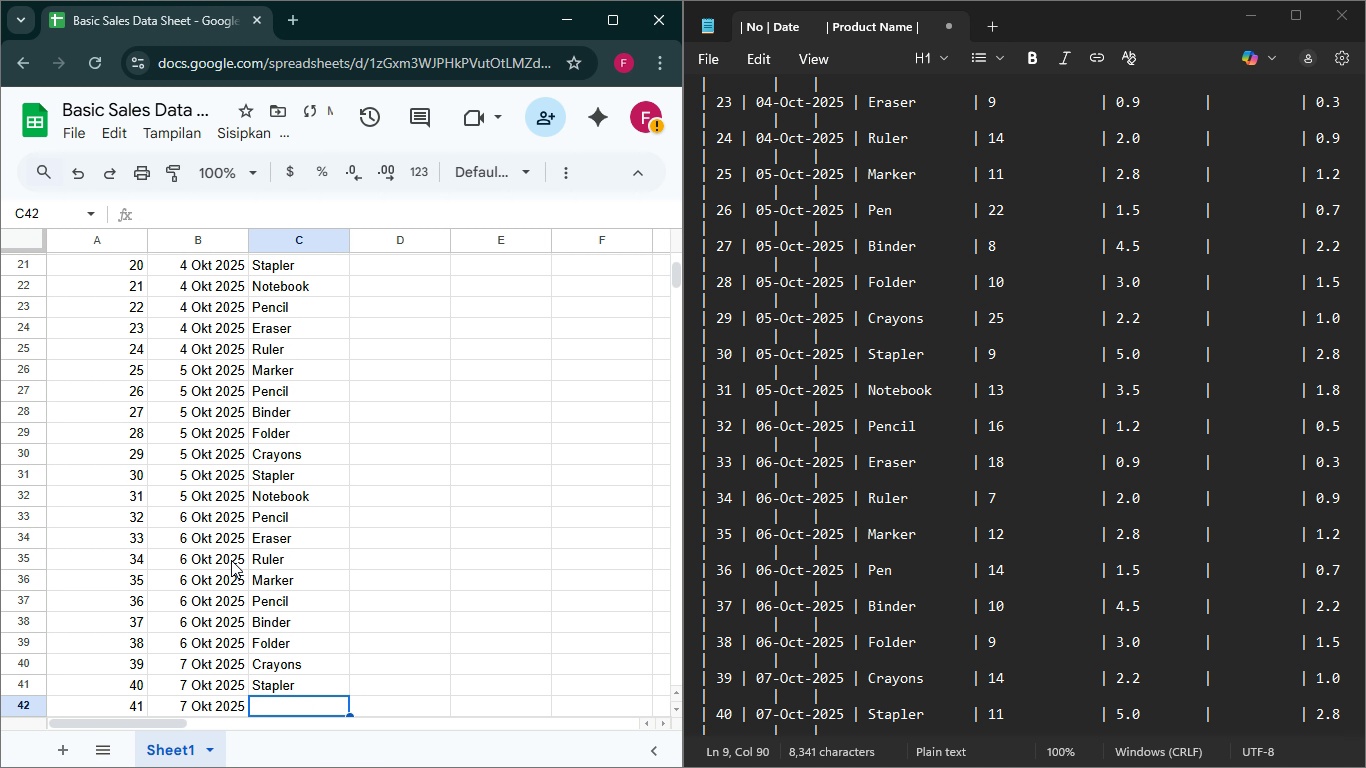 
key(Enter)
 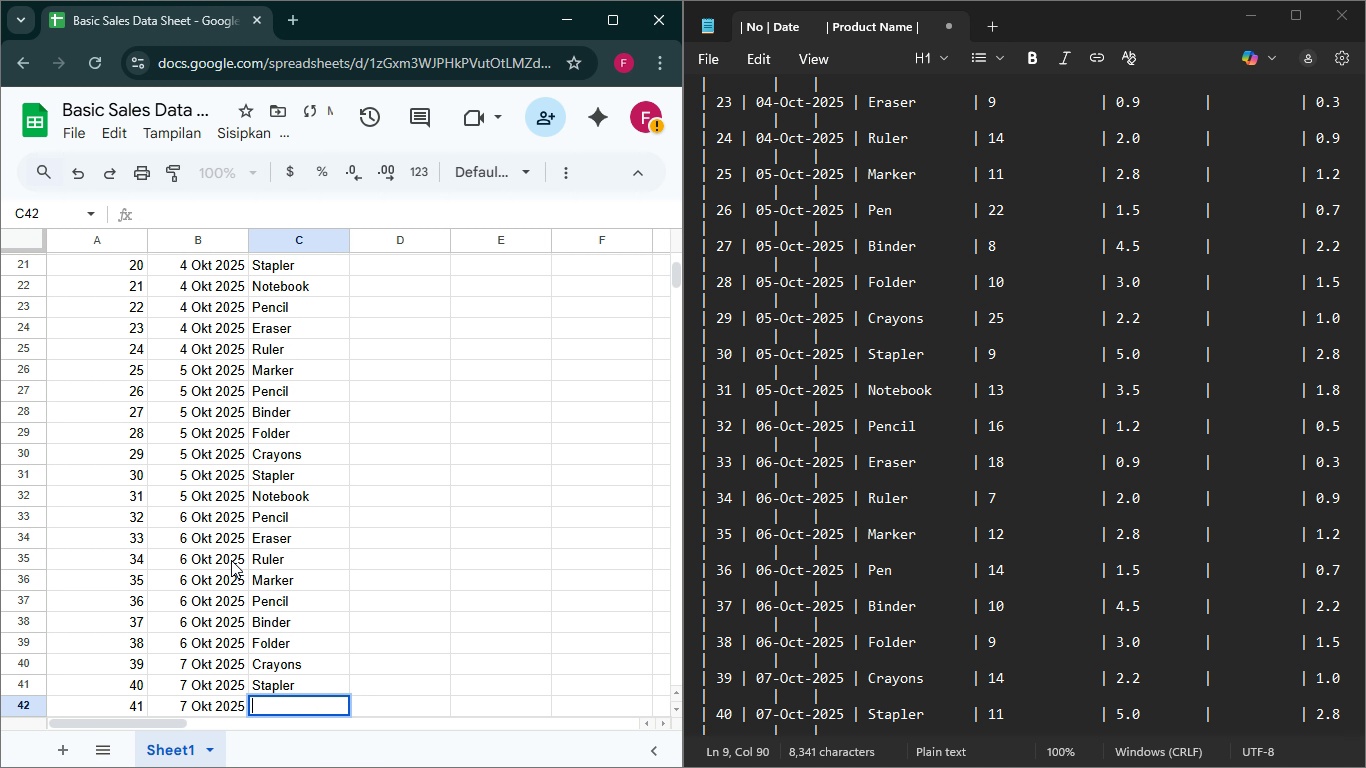 
key(Enter)
 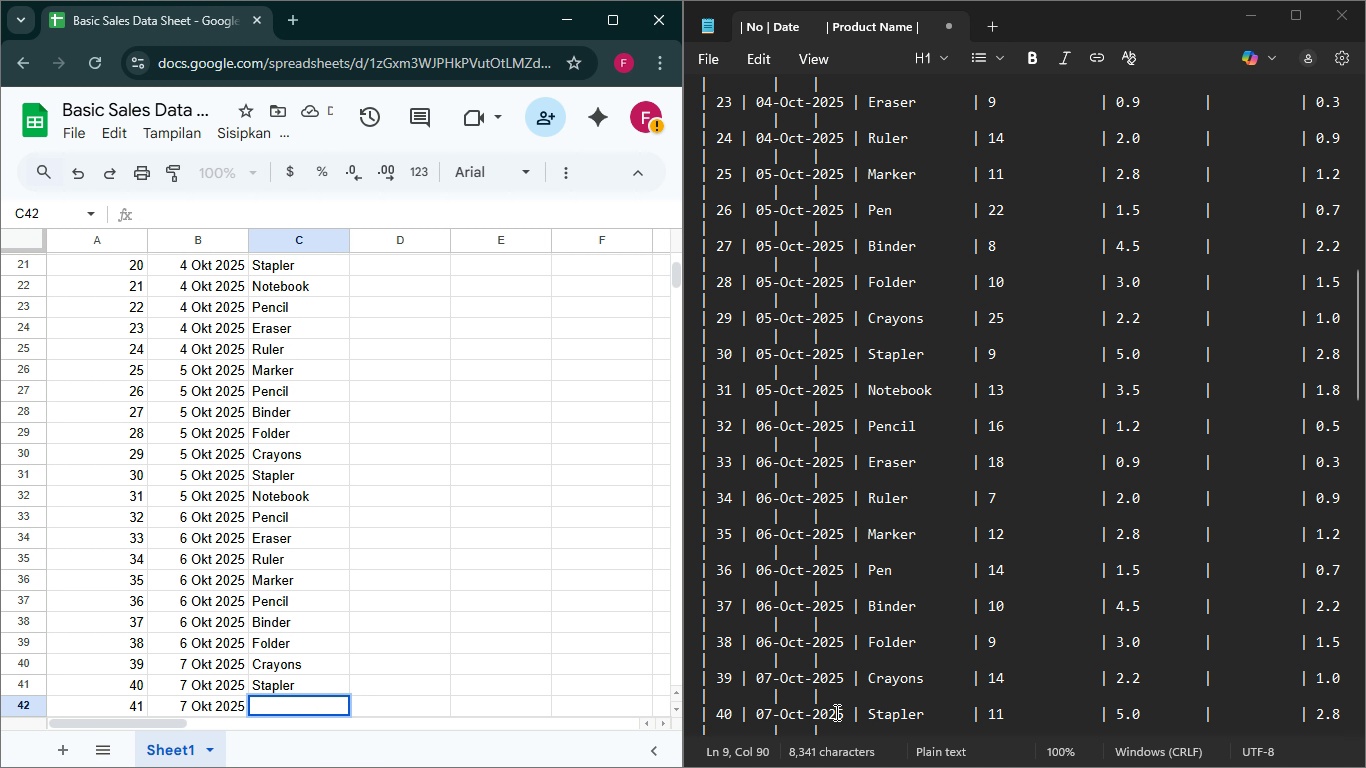 
scroll: coordinate [299, 590], scroll_direction: down, amount: 11.0
 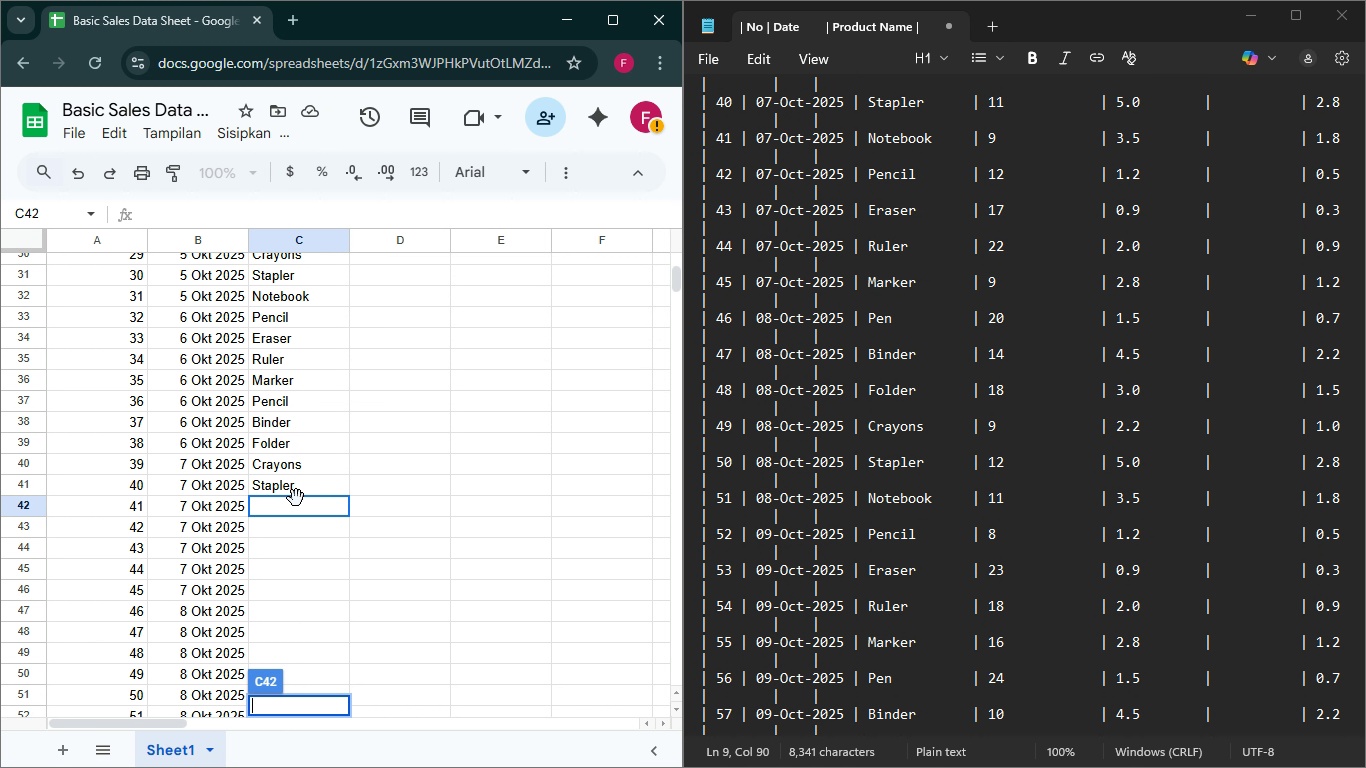 
left_click_drag(start_coordinate=[297, 498], to_coordinate=[305, 491])
 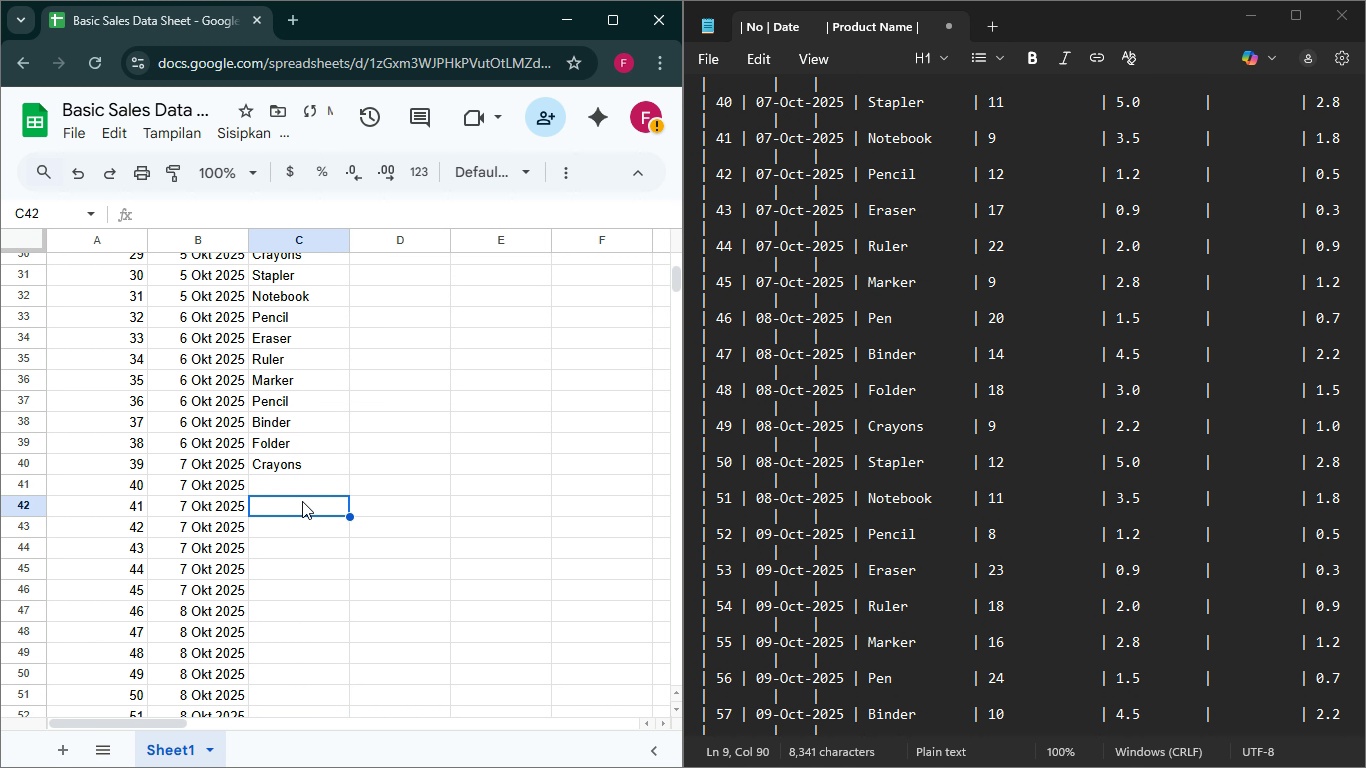 
left_click([302, 501])
 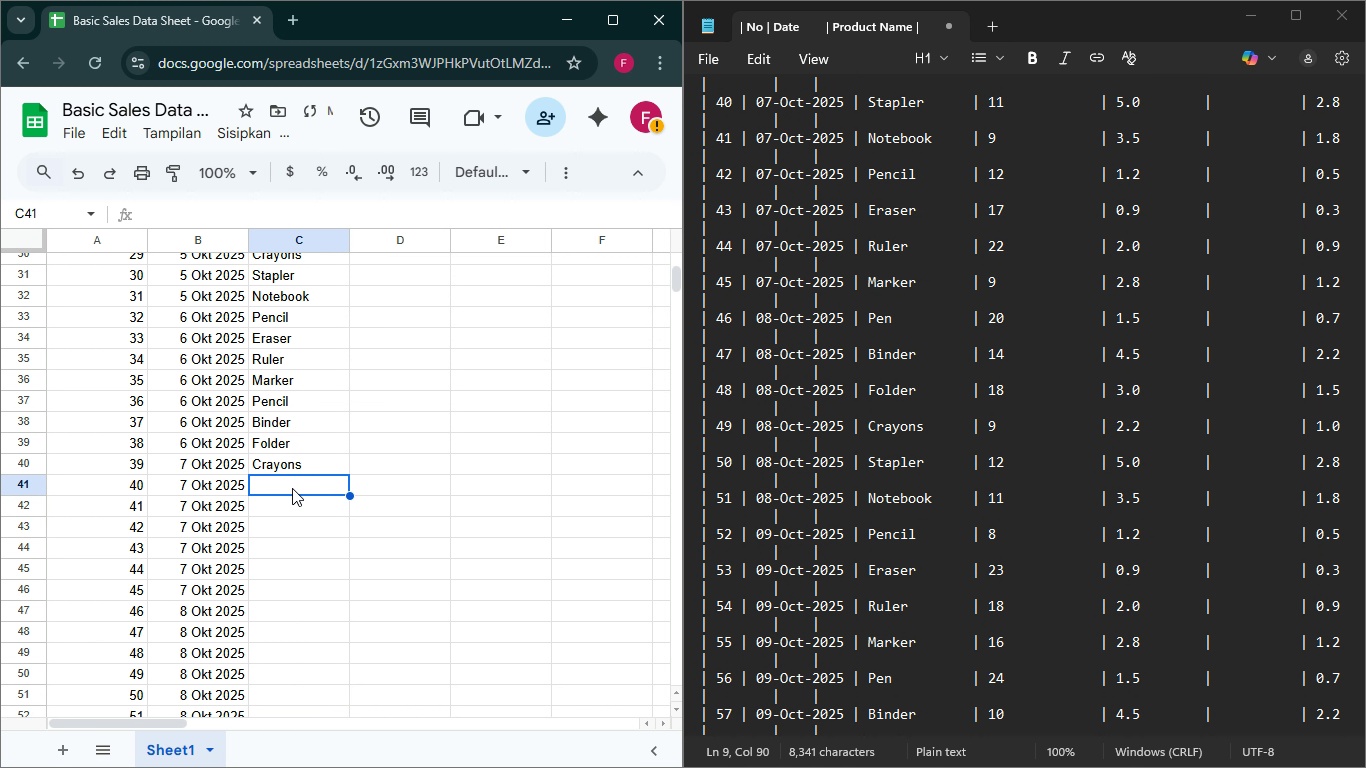 
left_click([292, 488])
 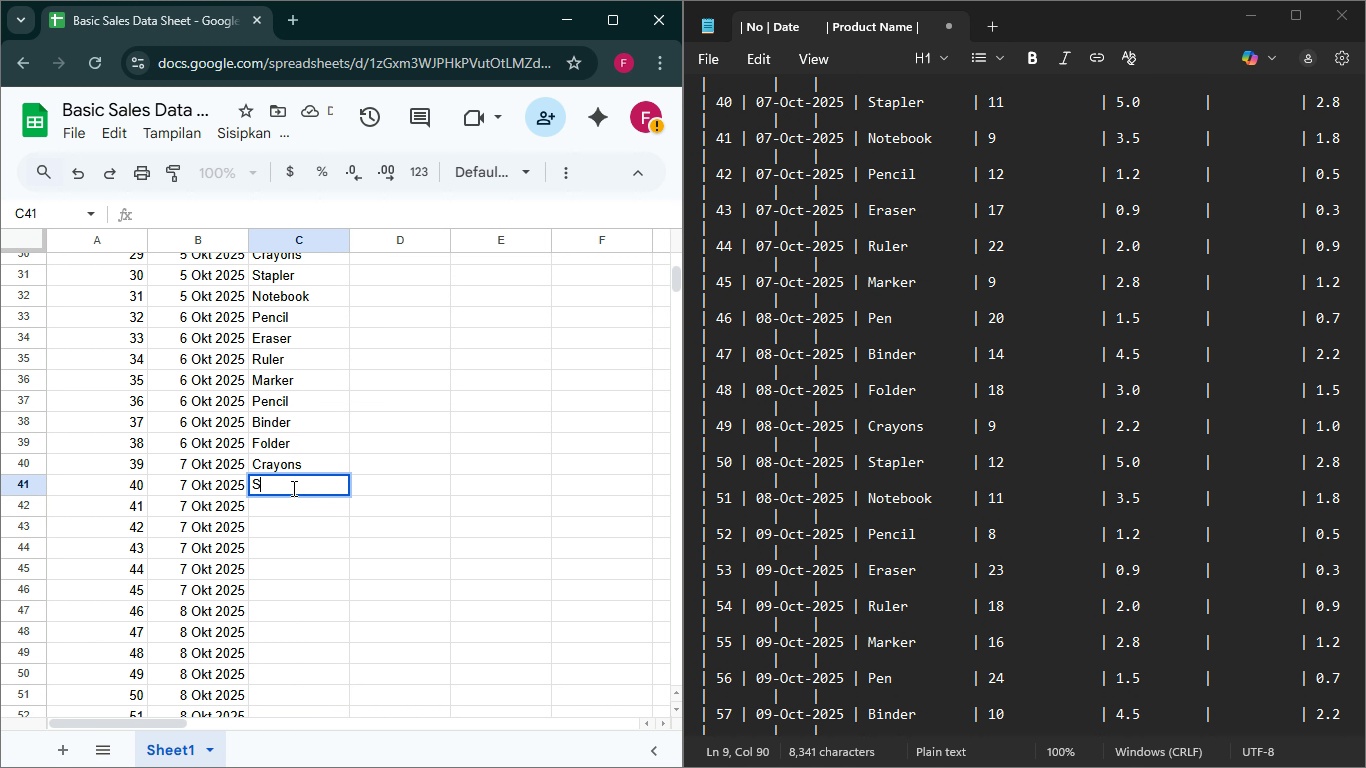 
type(St)
 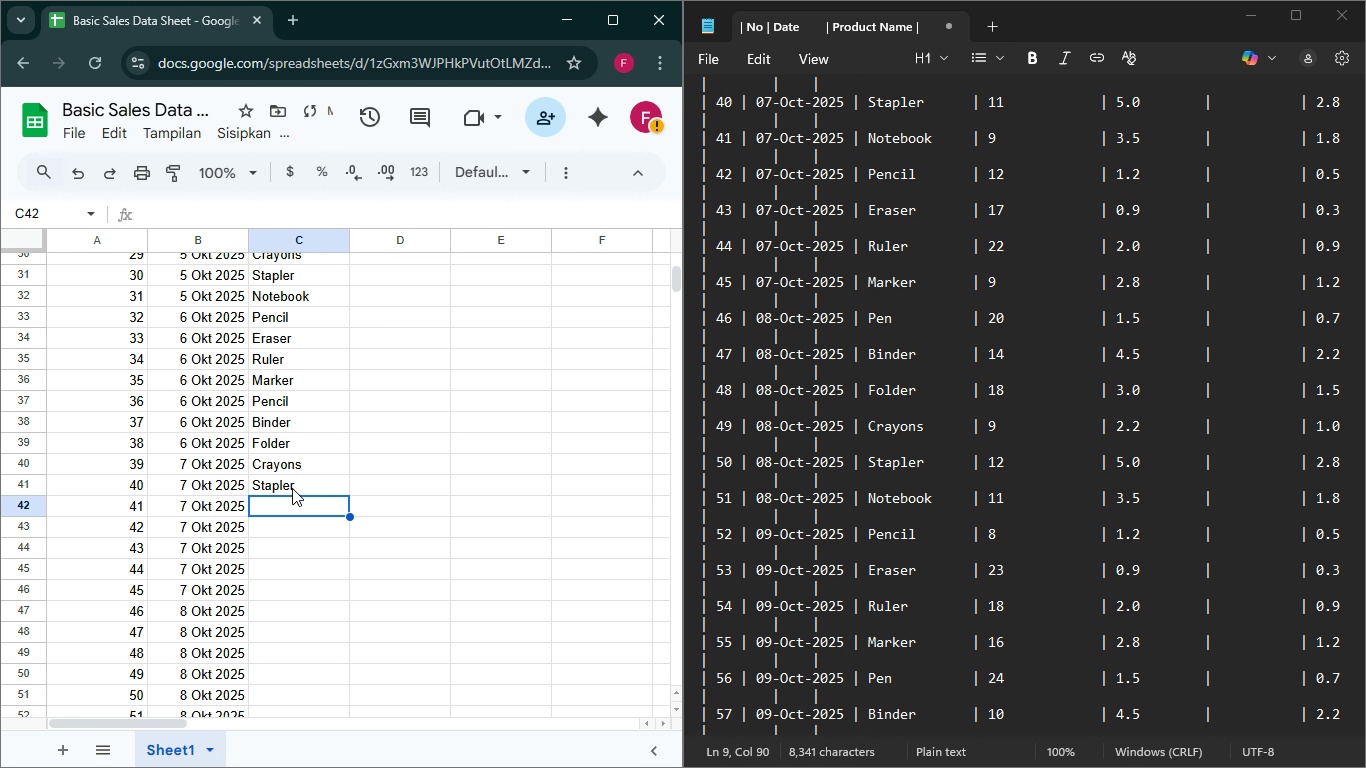 
key(Enter)
 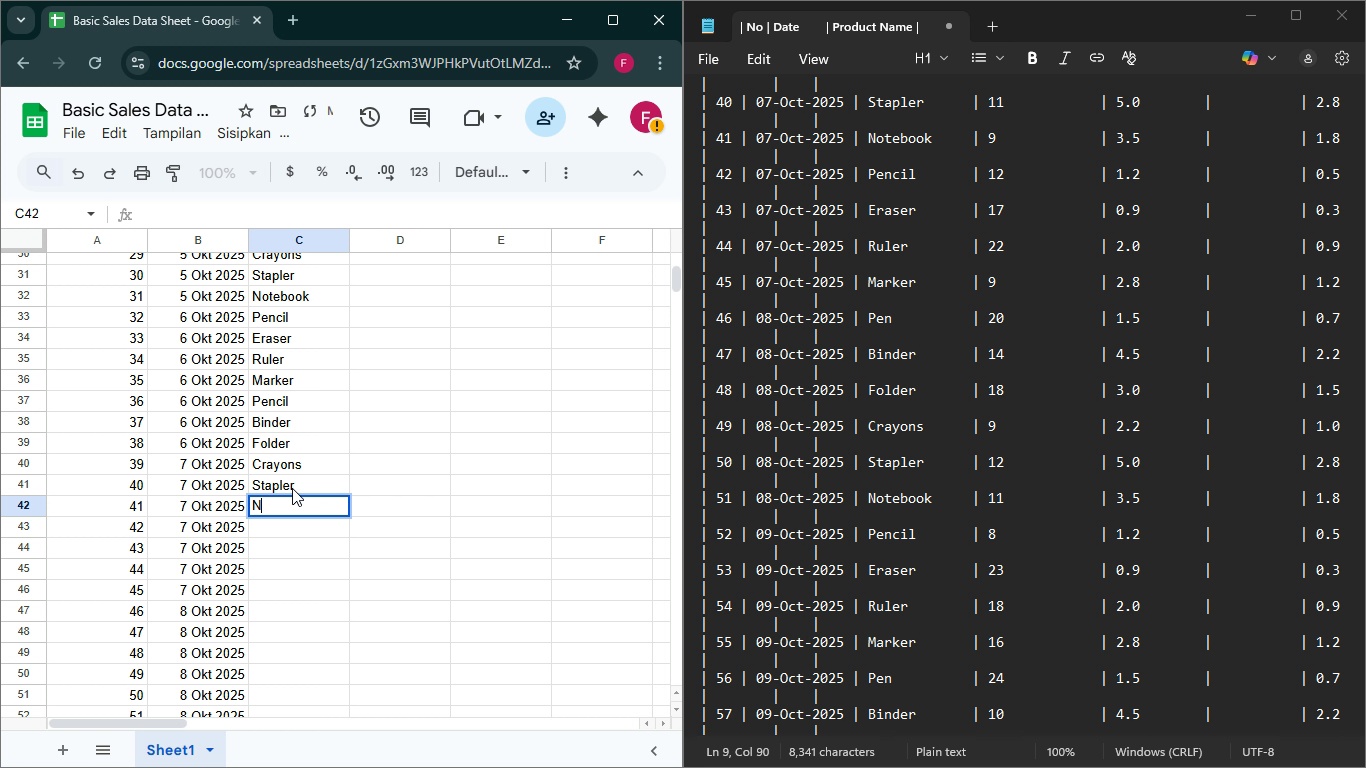 
type(NoPen)
 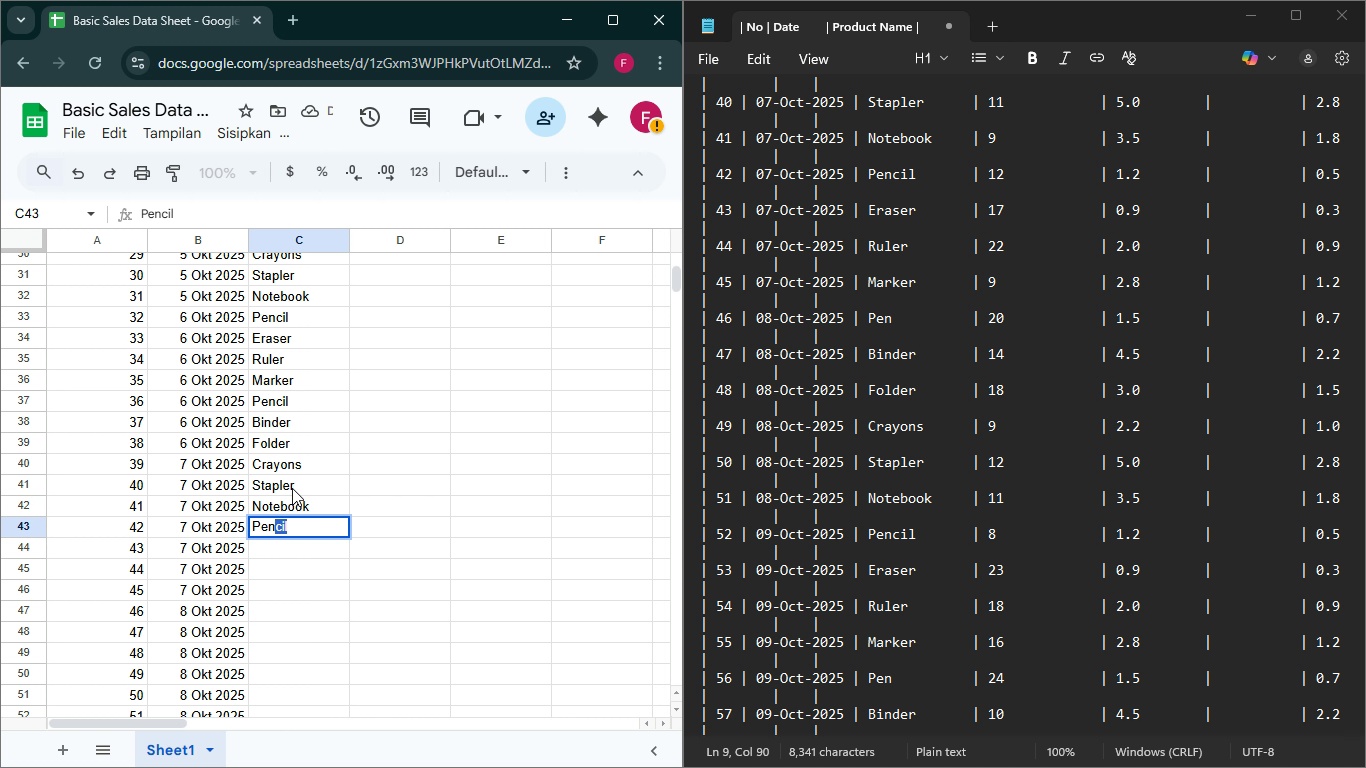 
hold_key(key=Enter, duration=0.46)
 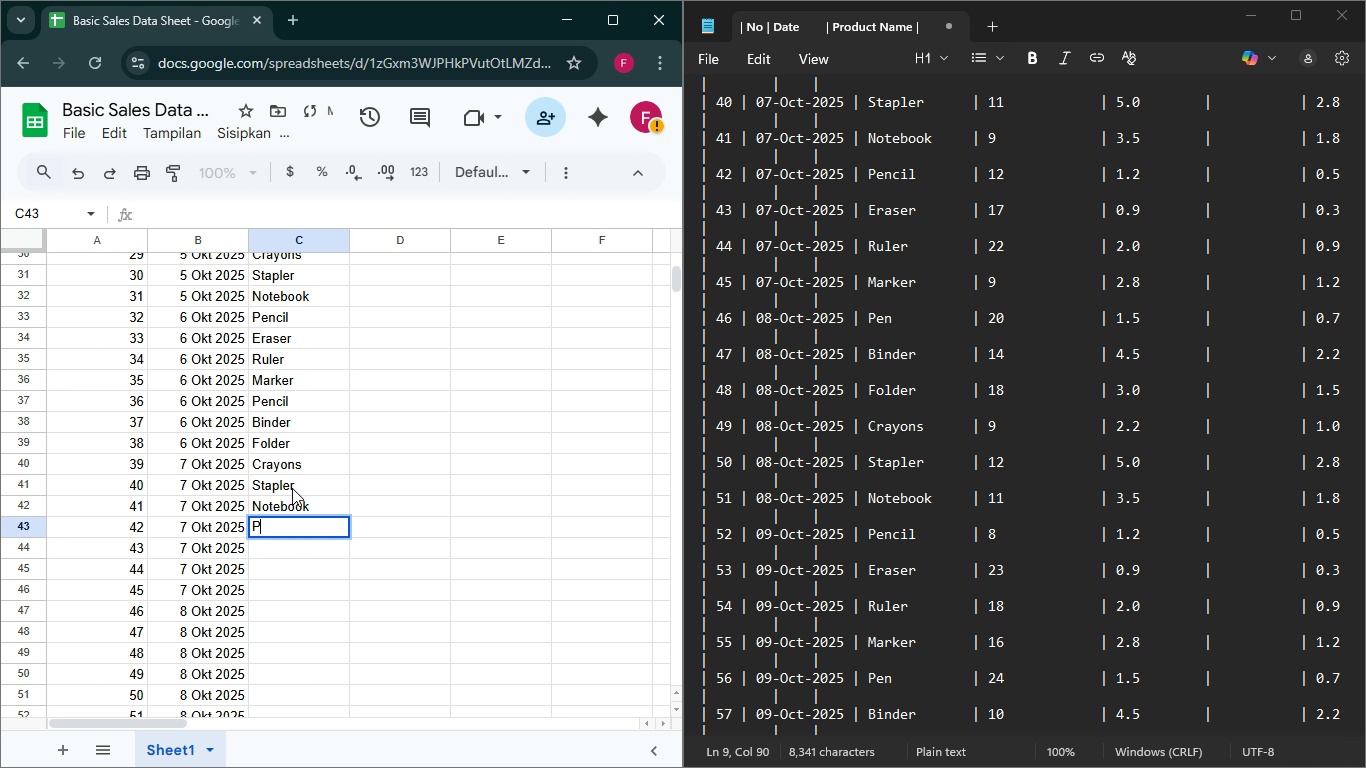 
key(Enter)
 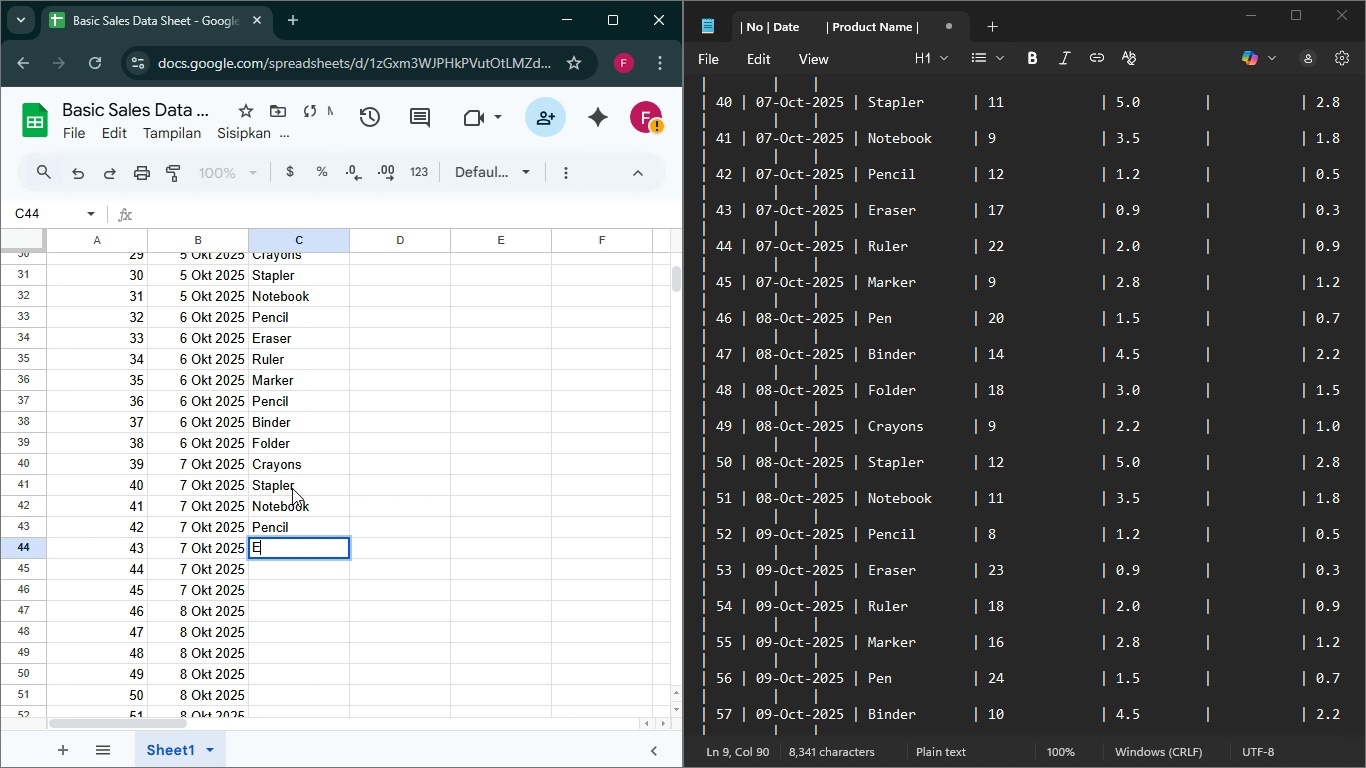 
type(Era)
 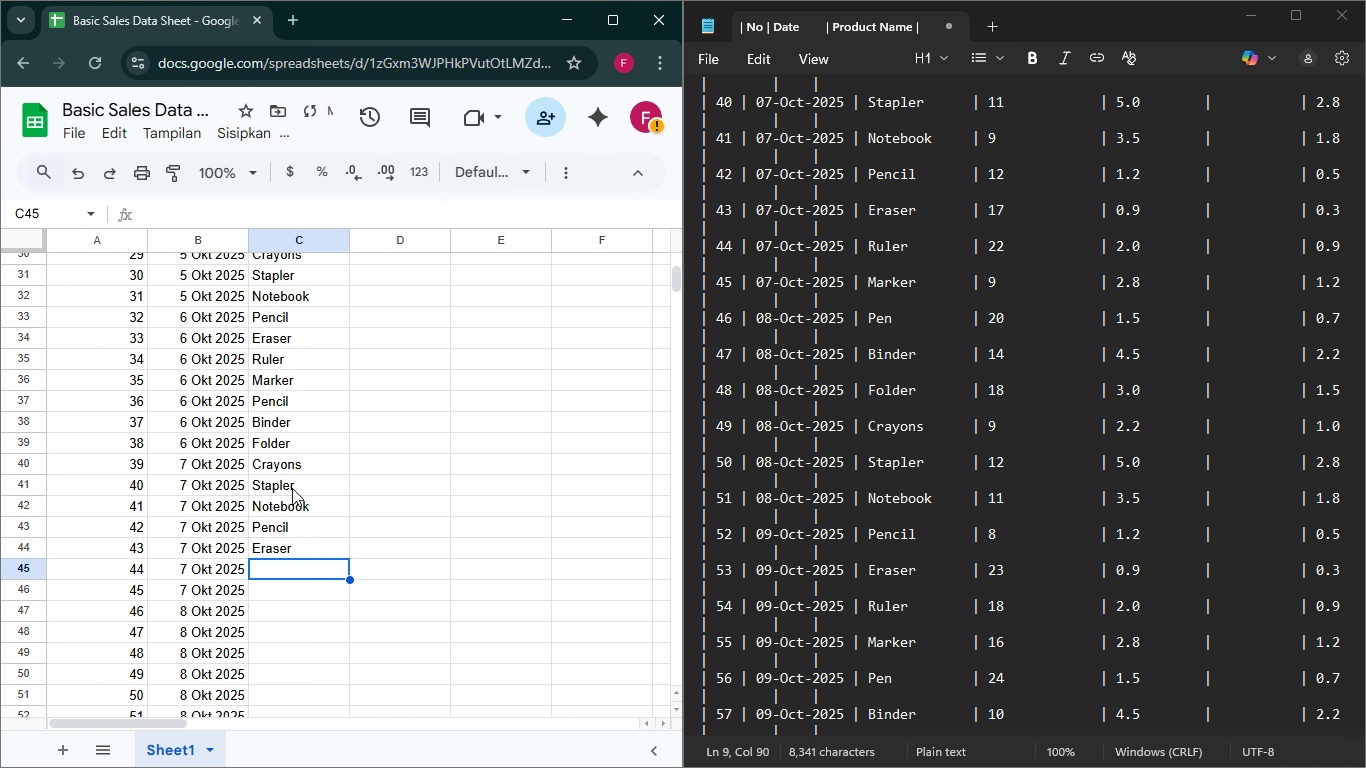 
key(Enter)
 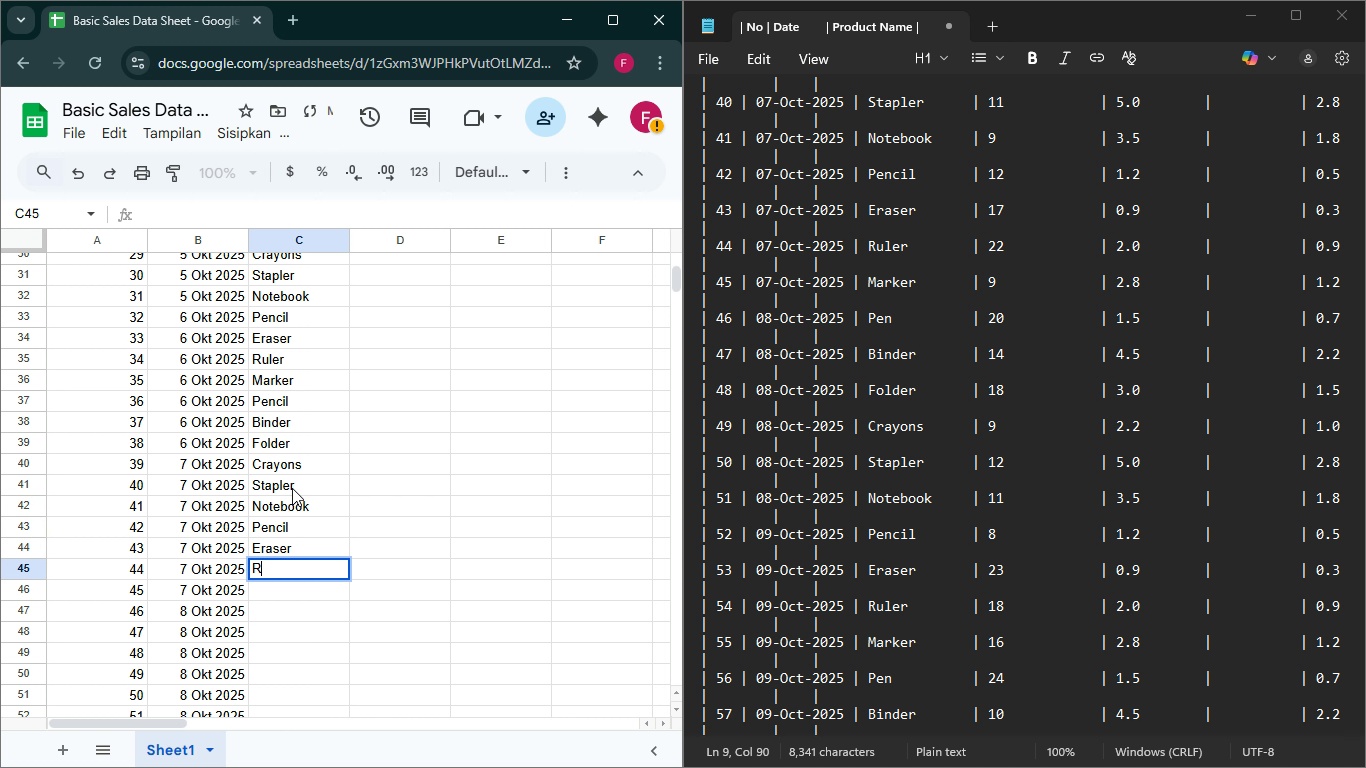 
type(Rul)
 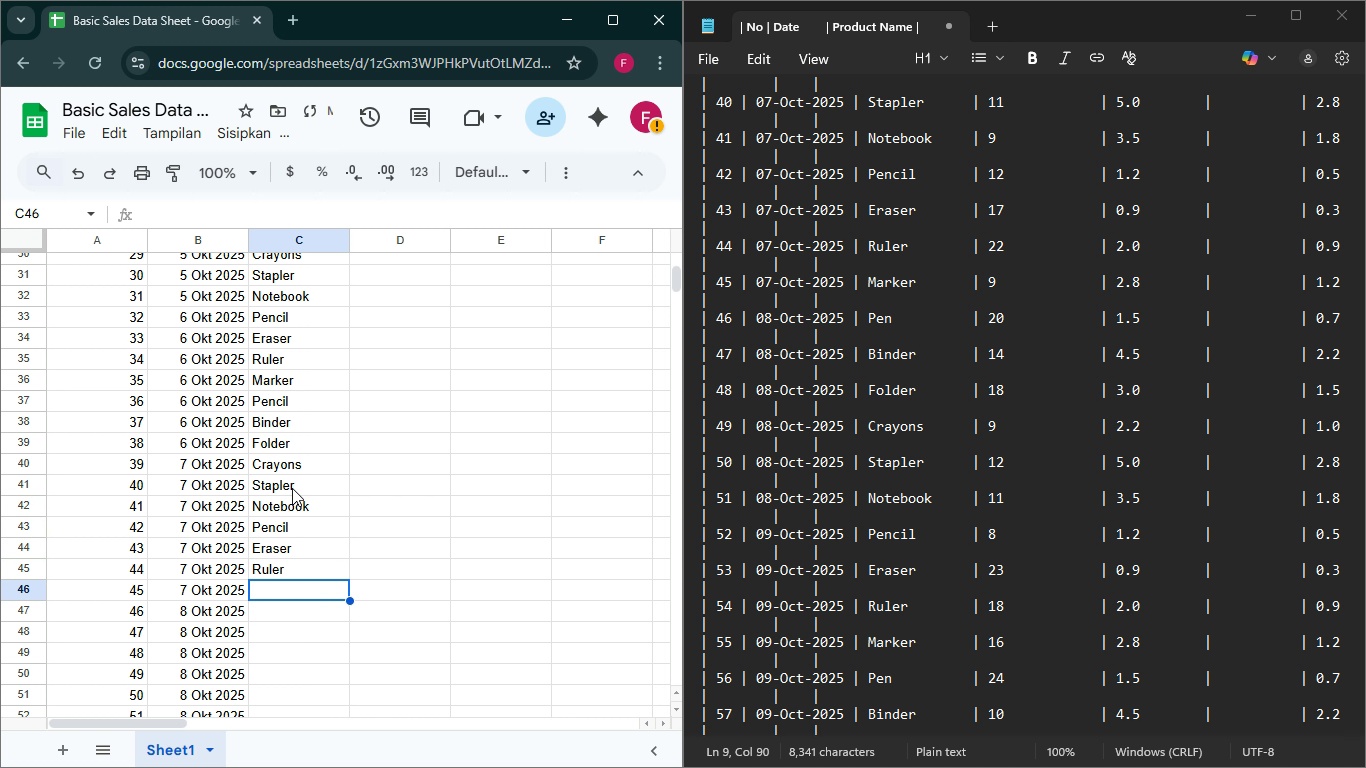 
key(Enter)
 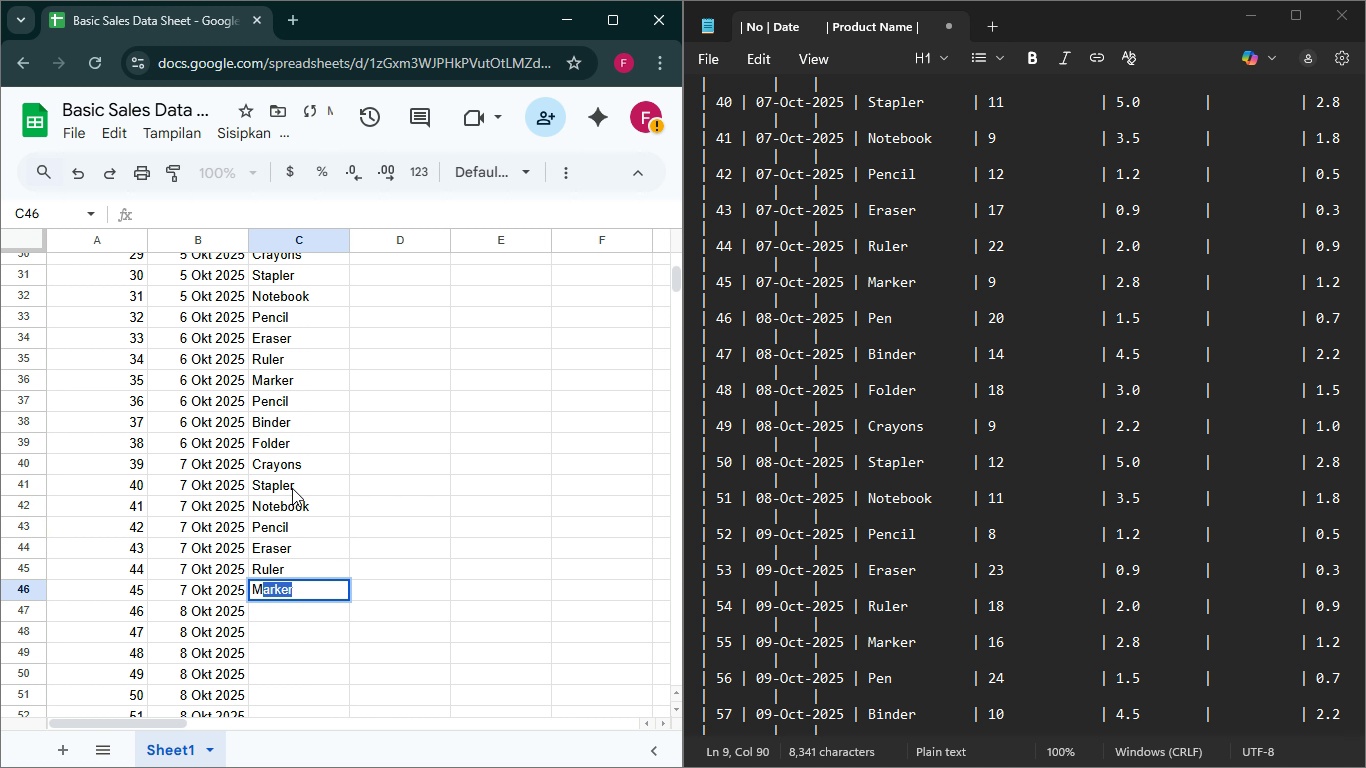 
type(Ma)
 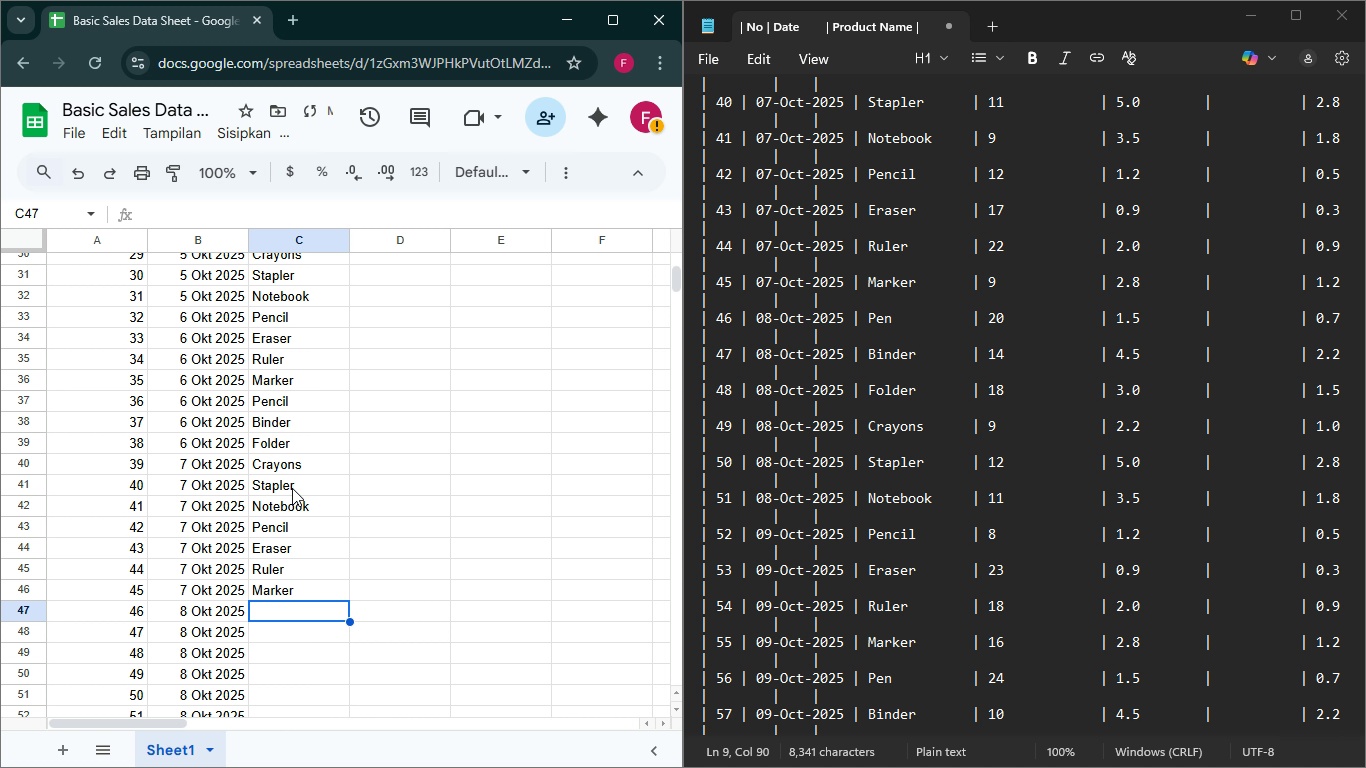 
key(Enter)
 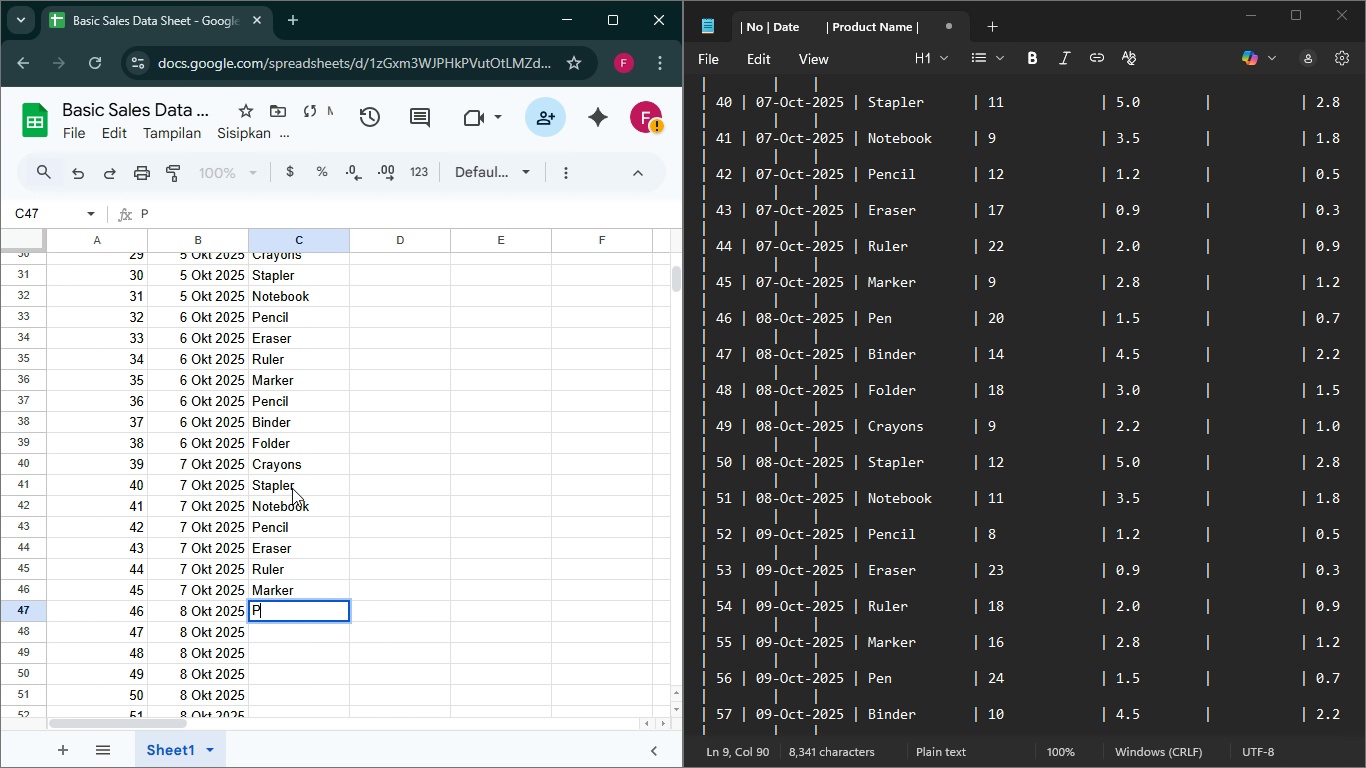 
type(Pen)
key(Backspace)
 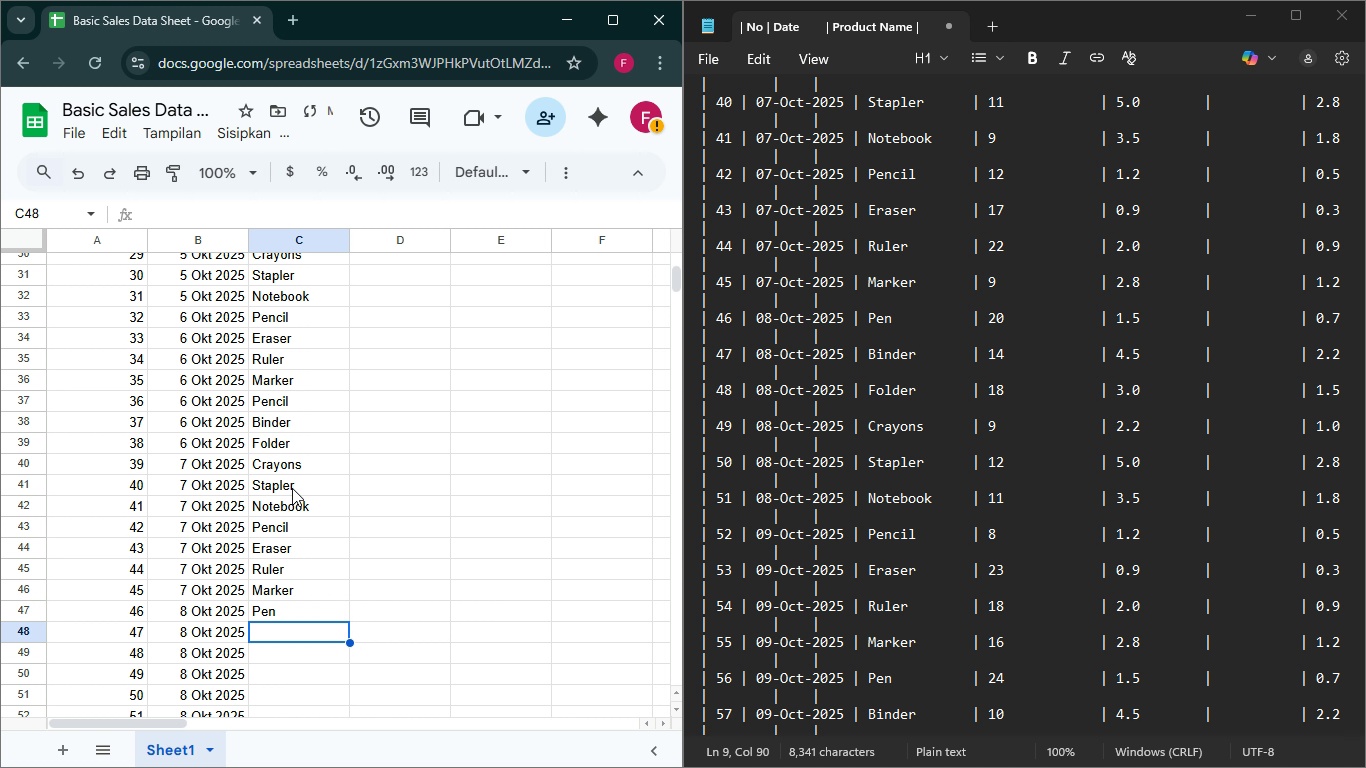 
key(Enter)
 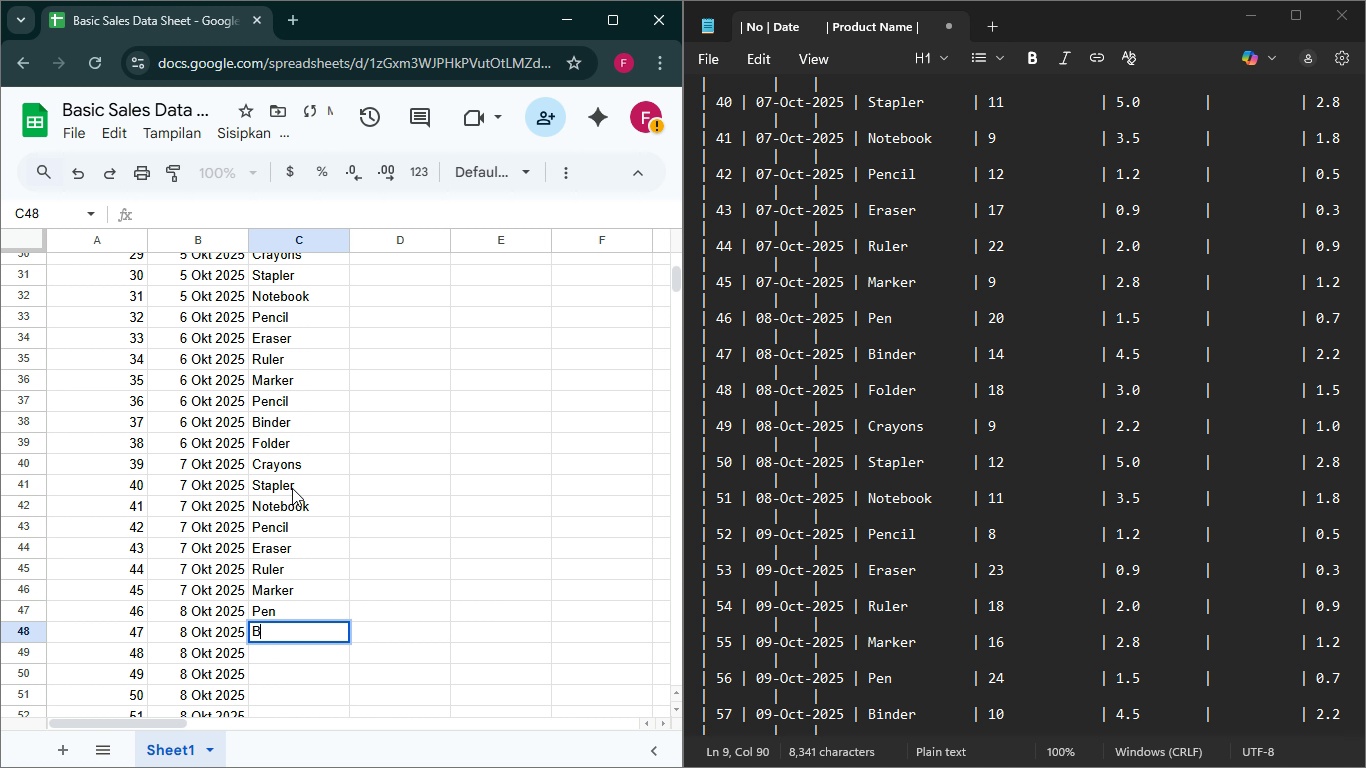 
type(Bin)
 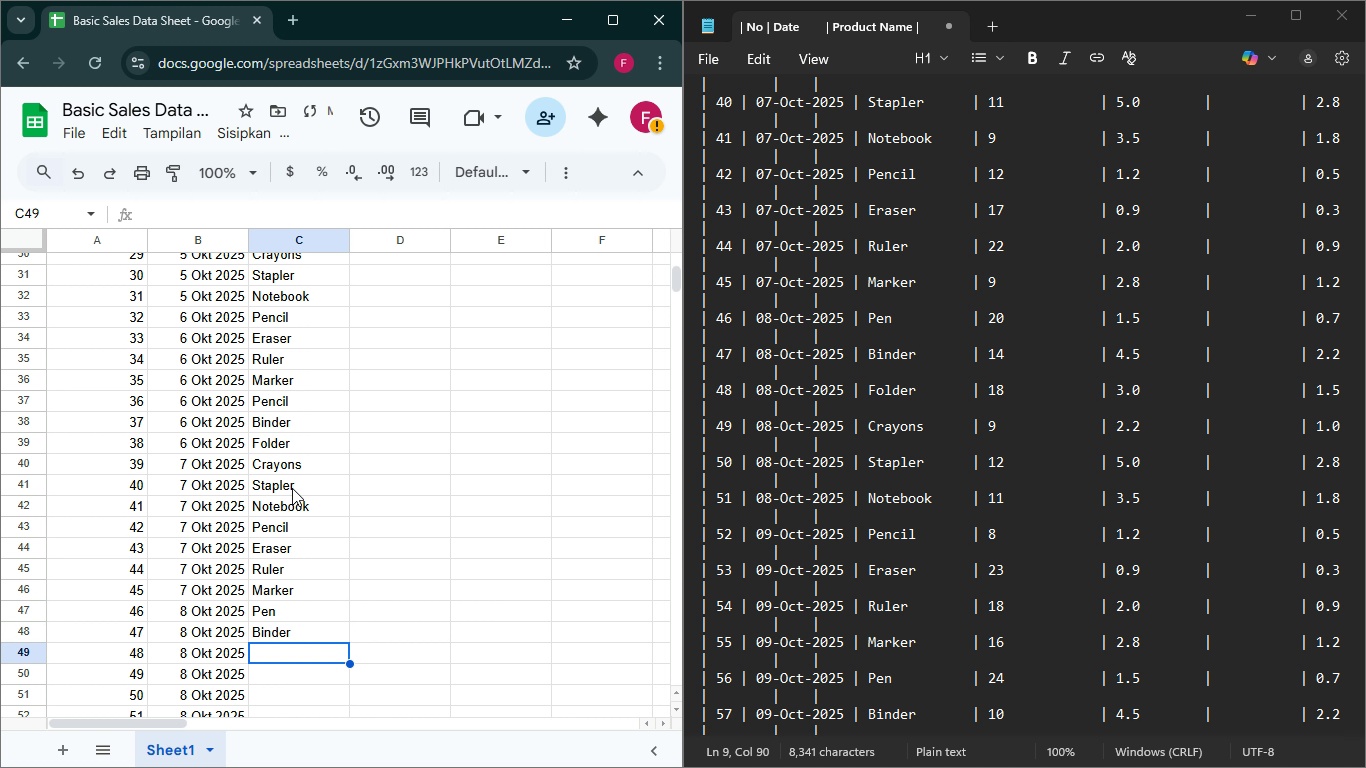 
key(Enter)
 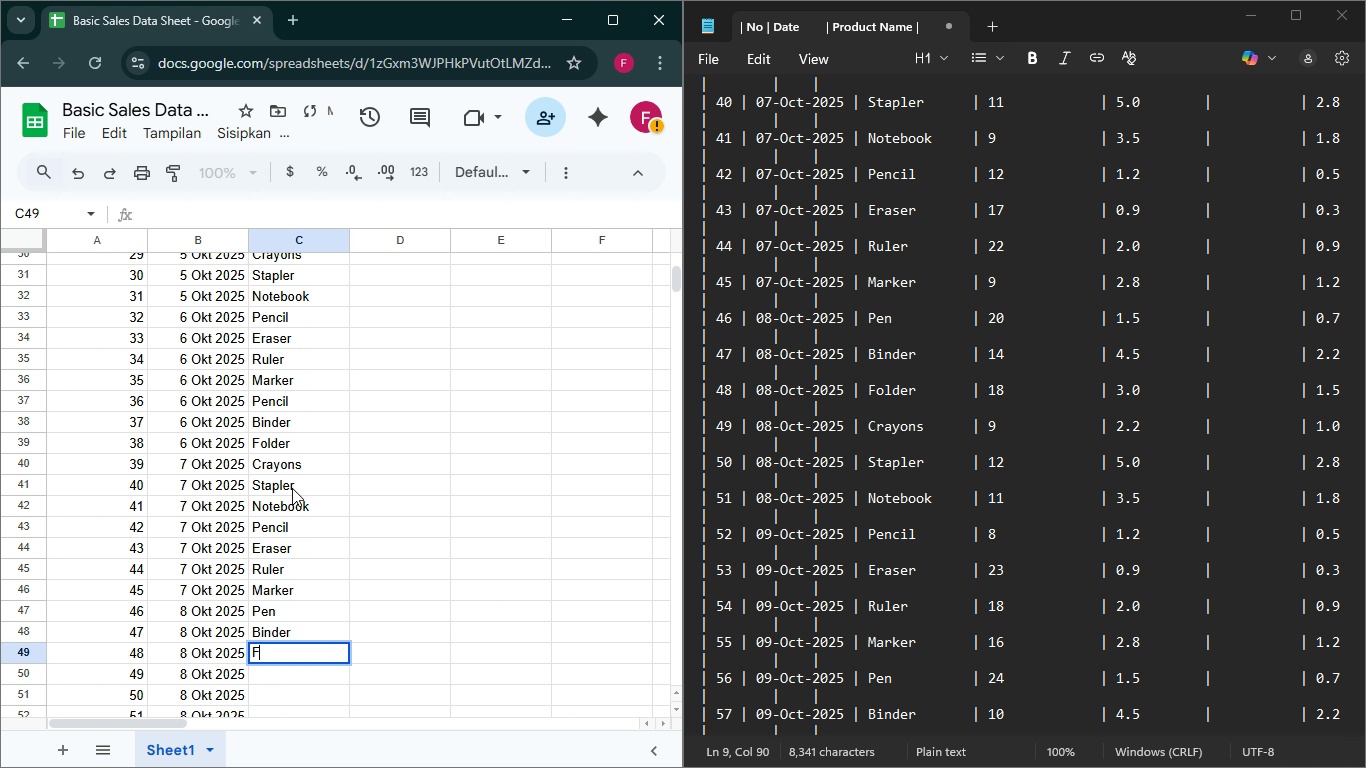 
type(Fol)
 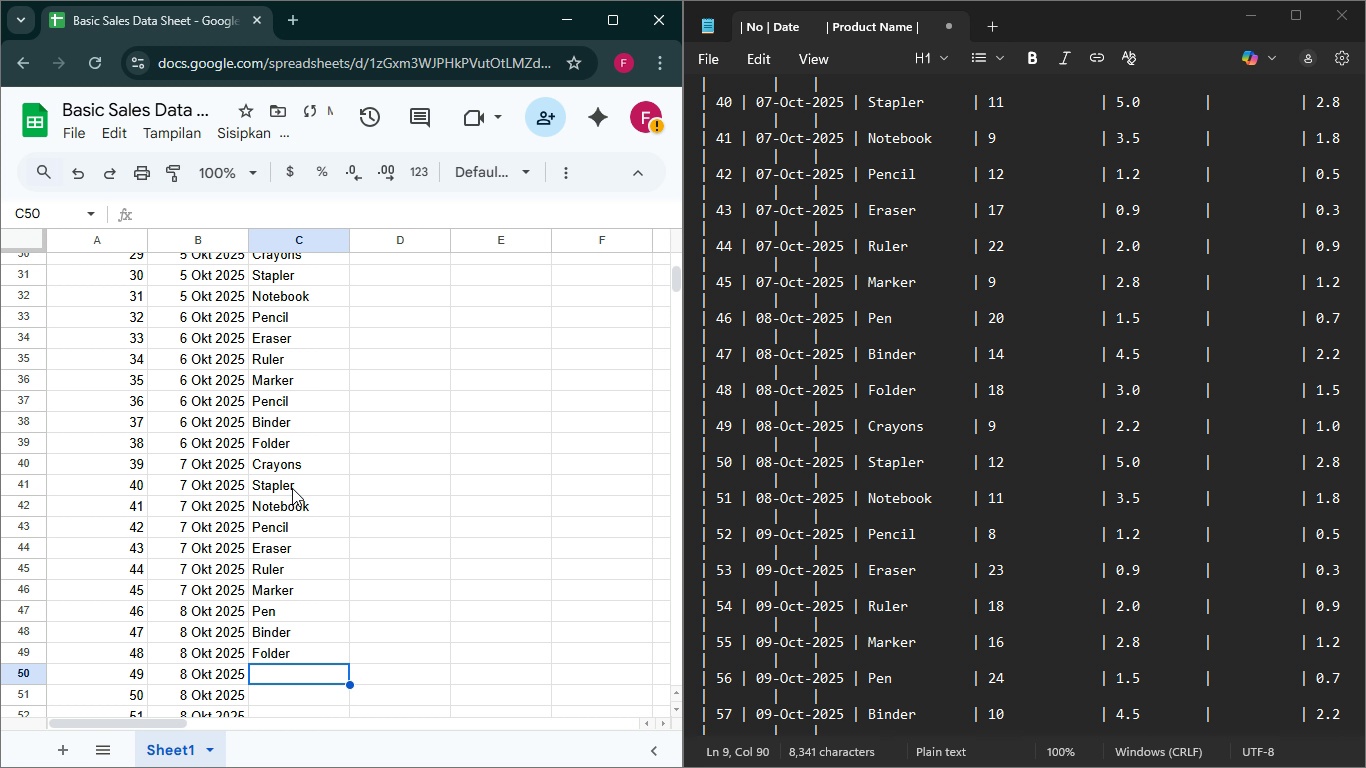 
key(Enter)
 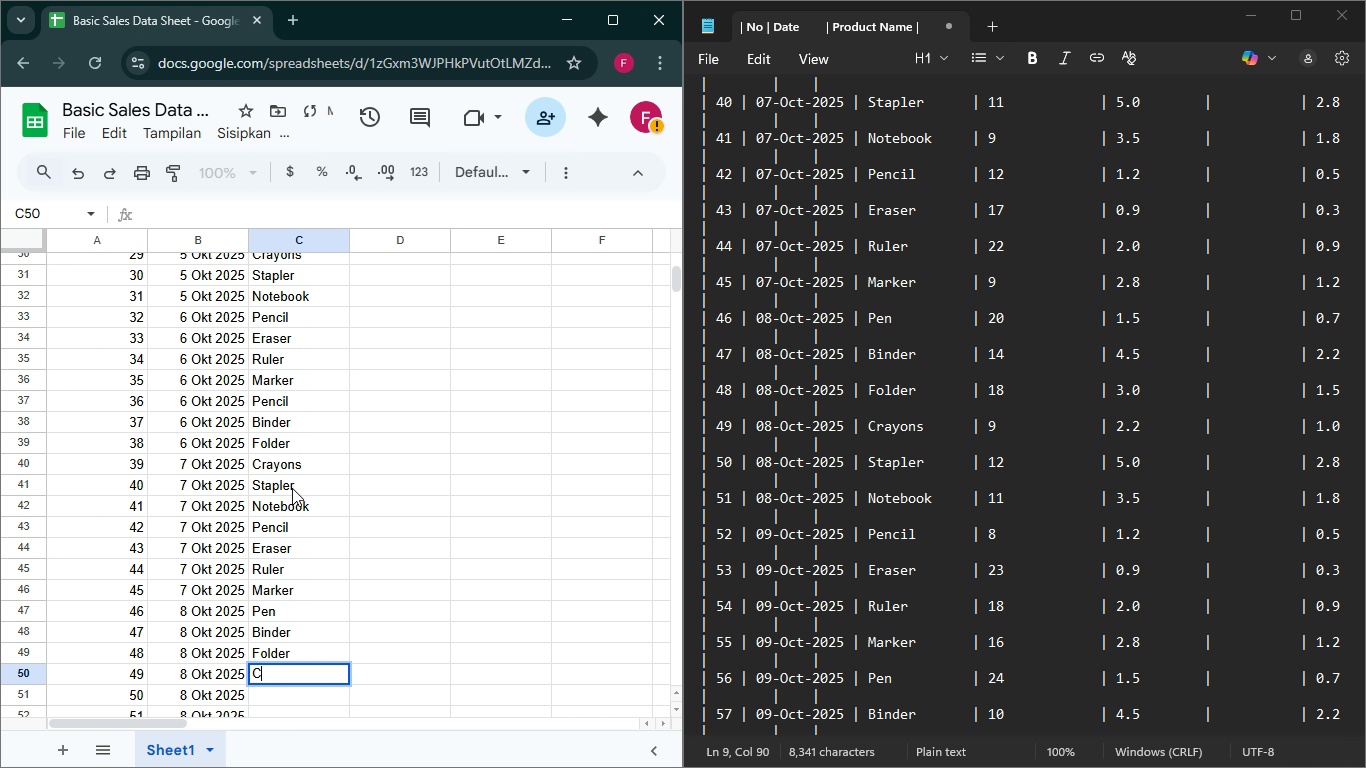 
type(Cr)
 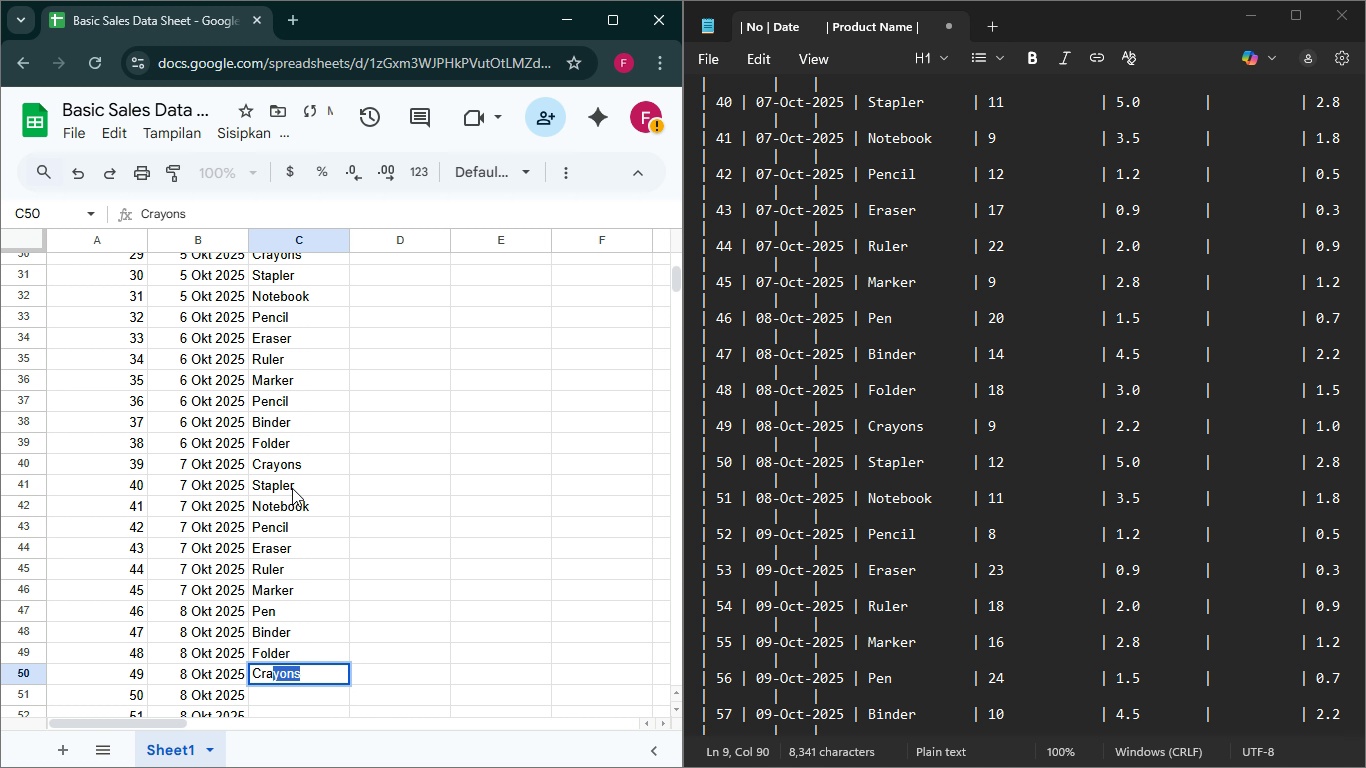 
hold_key(key=A, duration=0.34)
 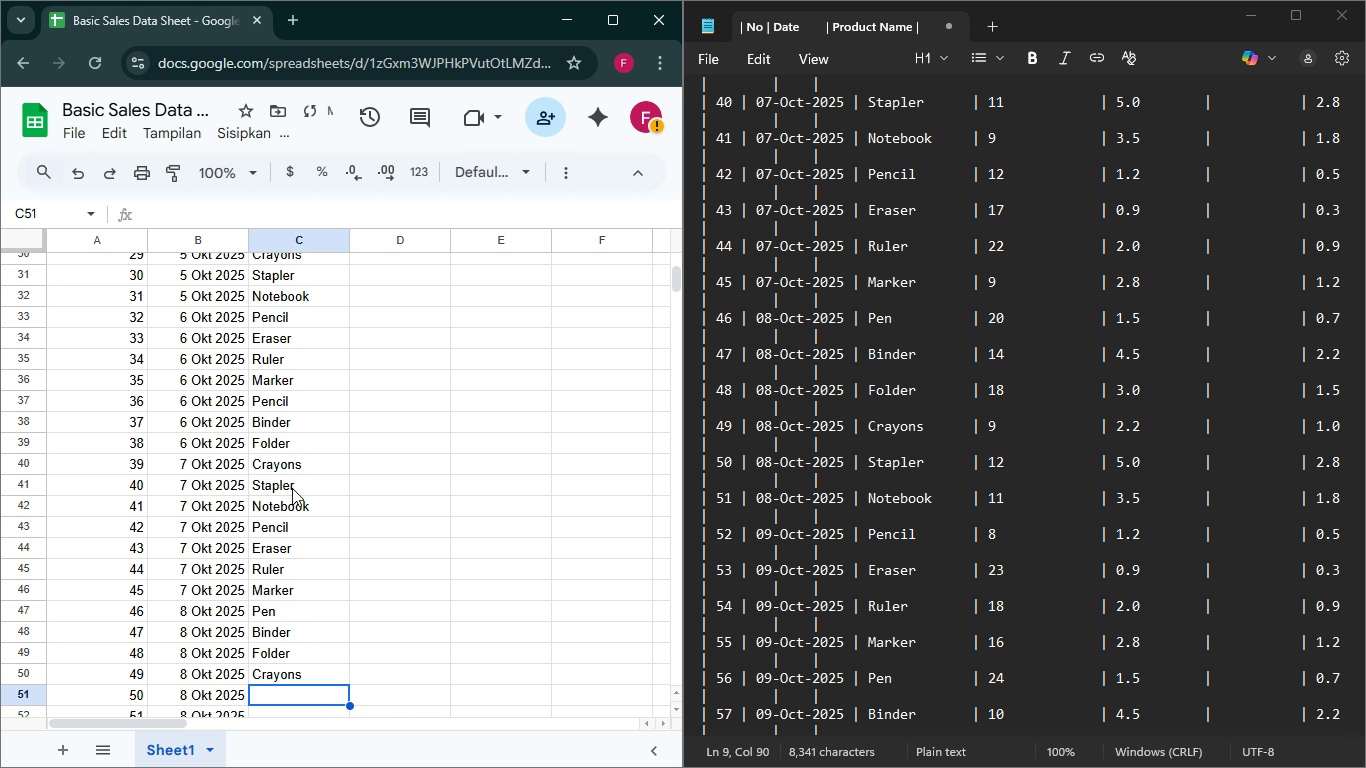 
key(Enter)
 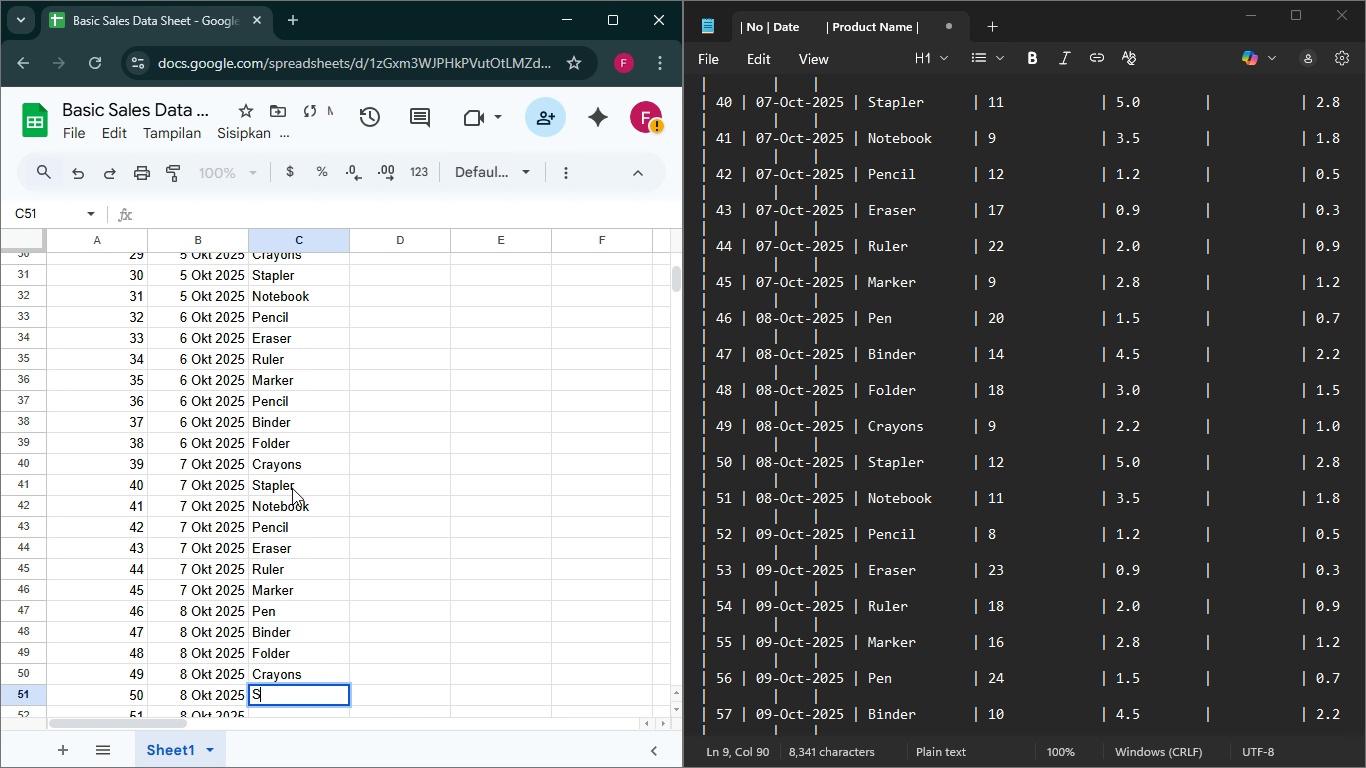 
type(StaNPencil)
 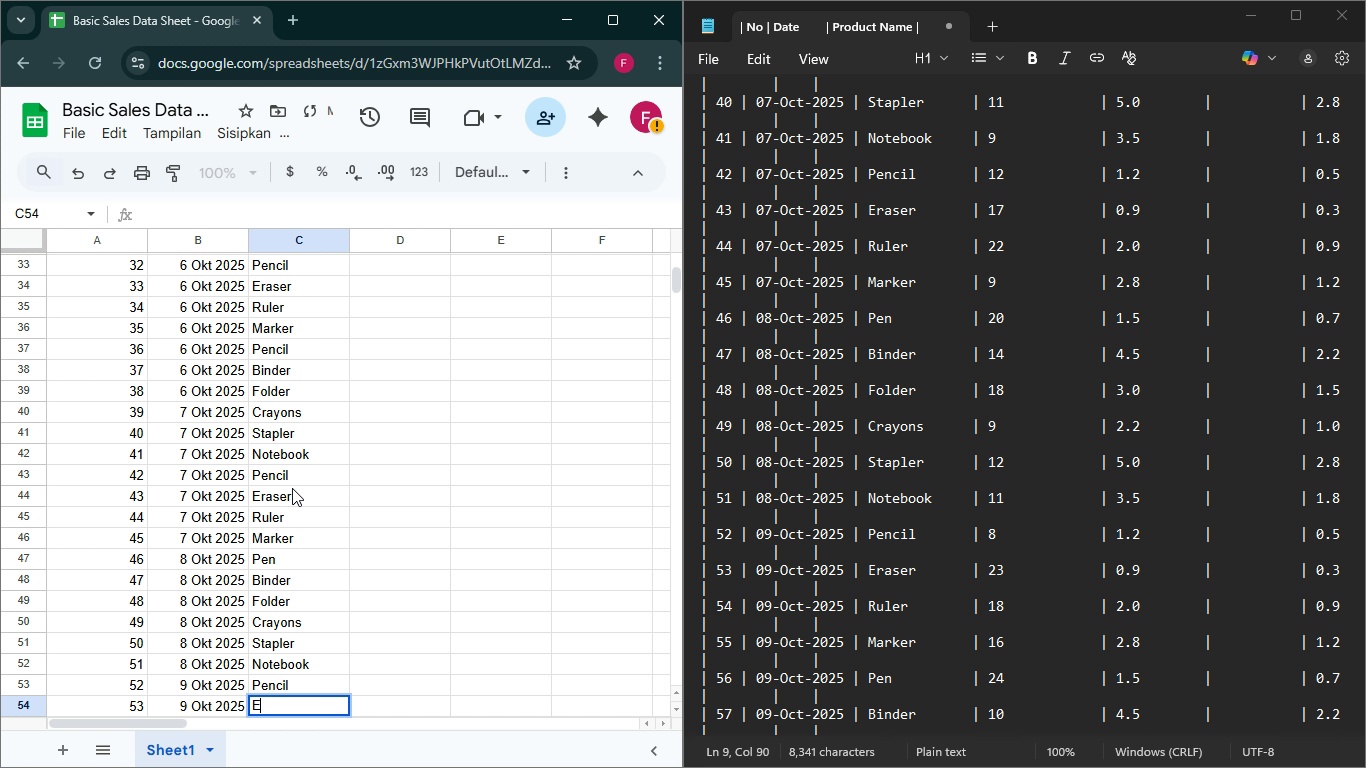 
hold_key(key=Enter, duration=3.44)
 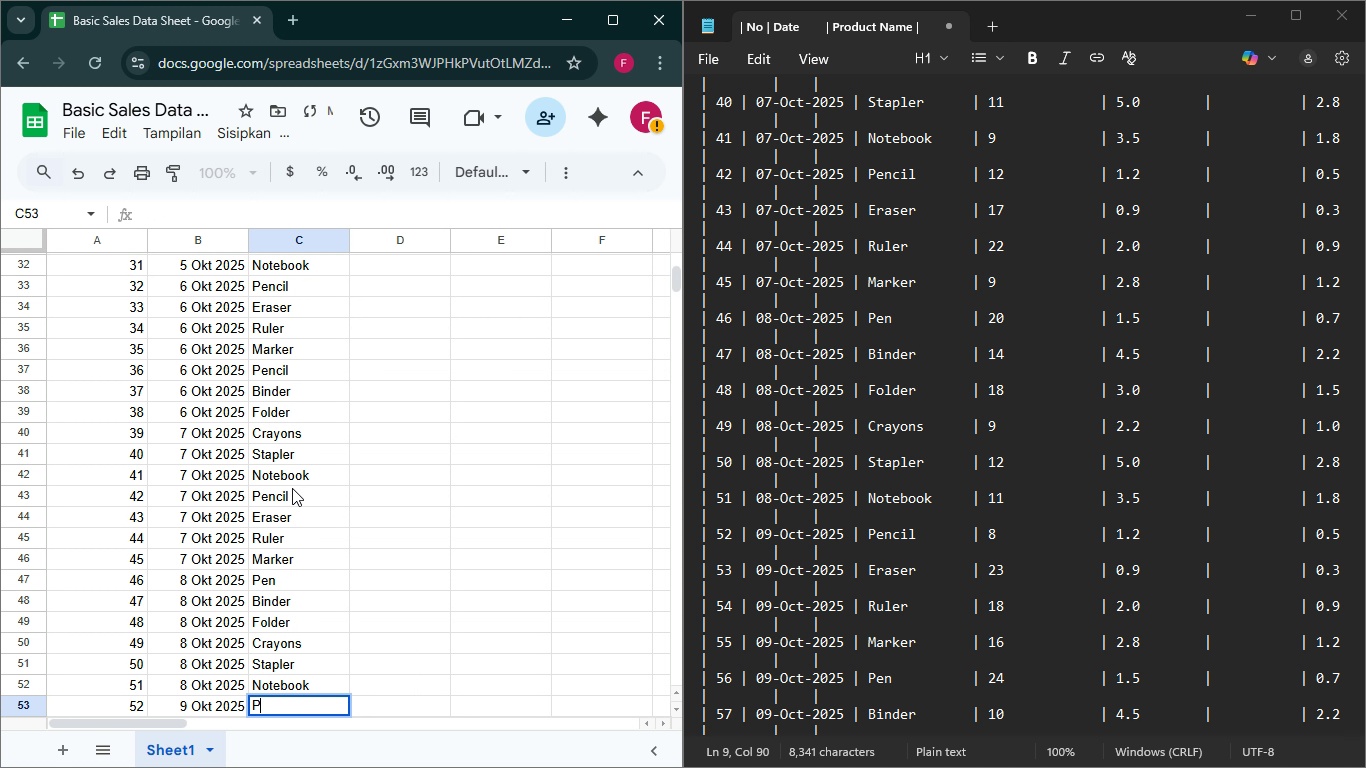 
hold_key(key=O, duration=27.2)
 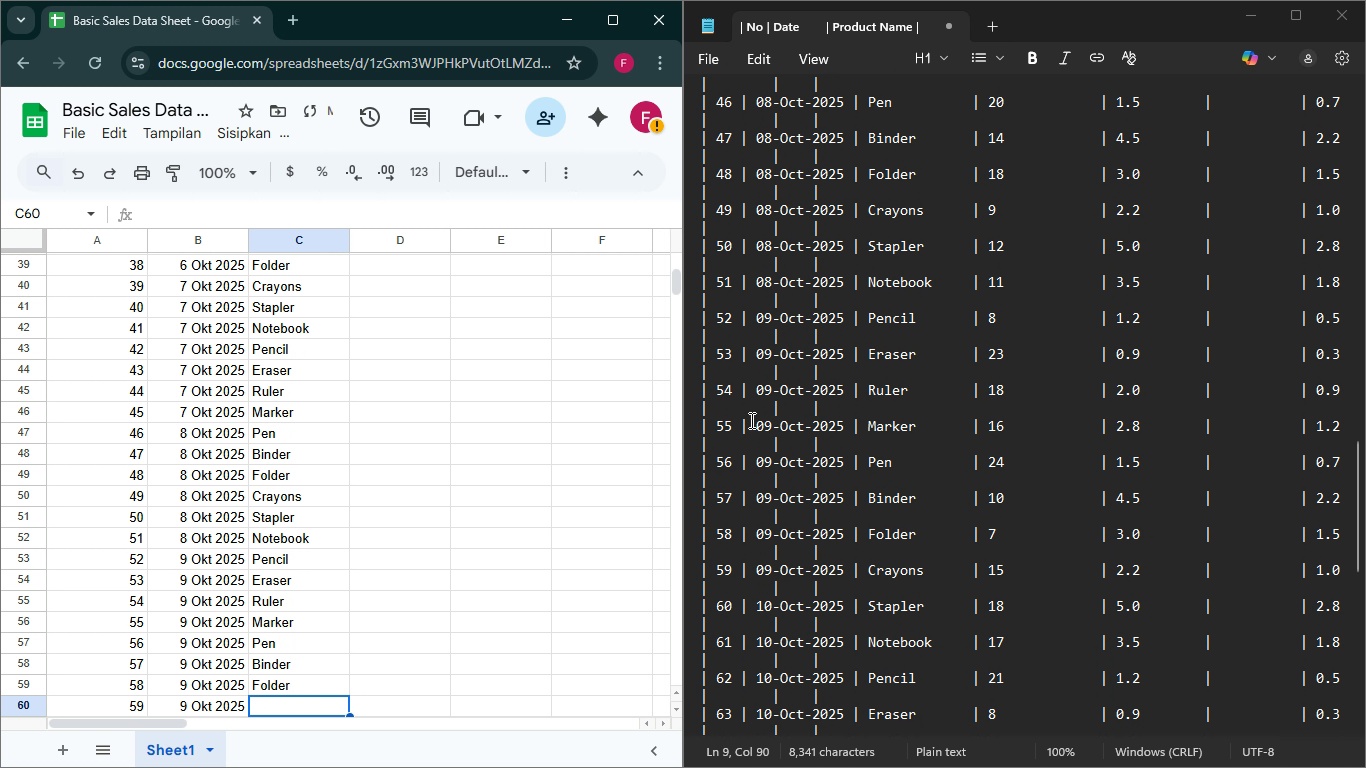 
key(Enter)
 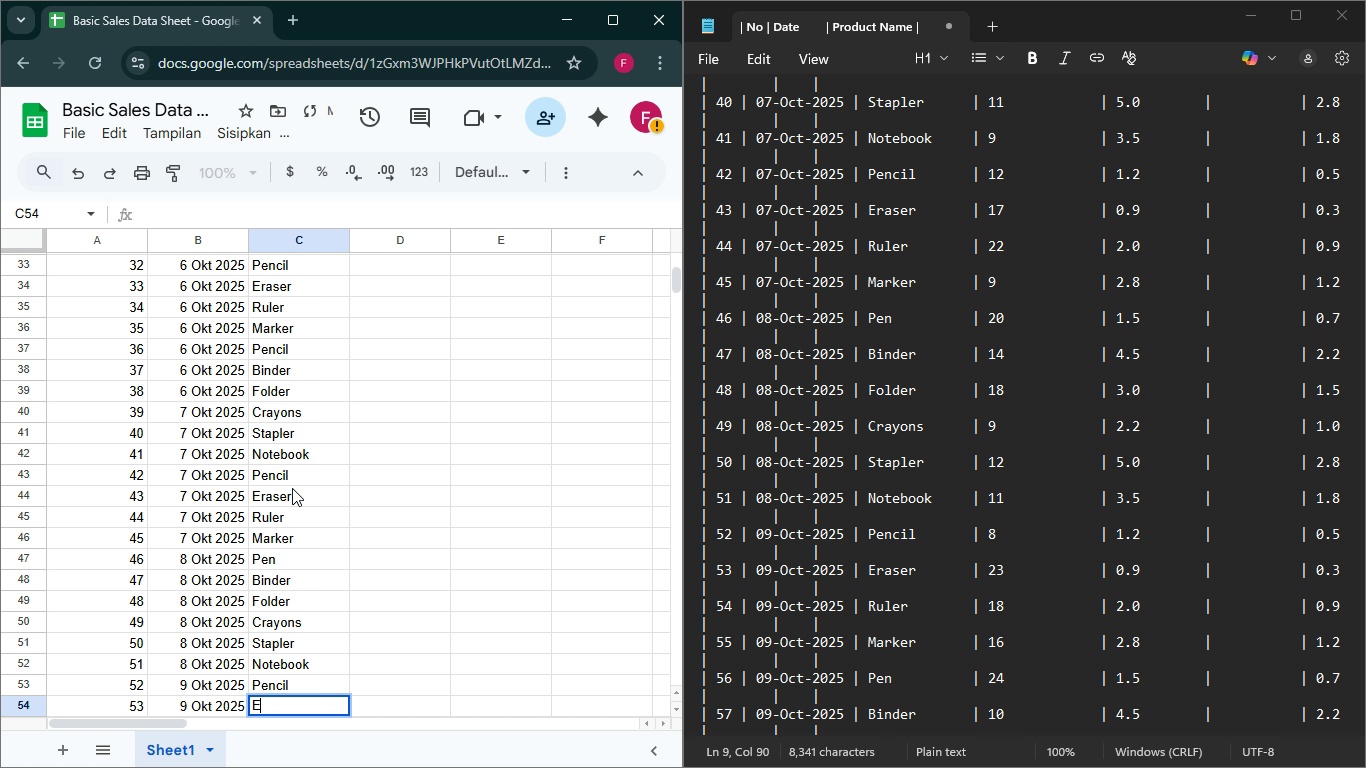 
type(Era)
 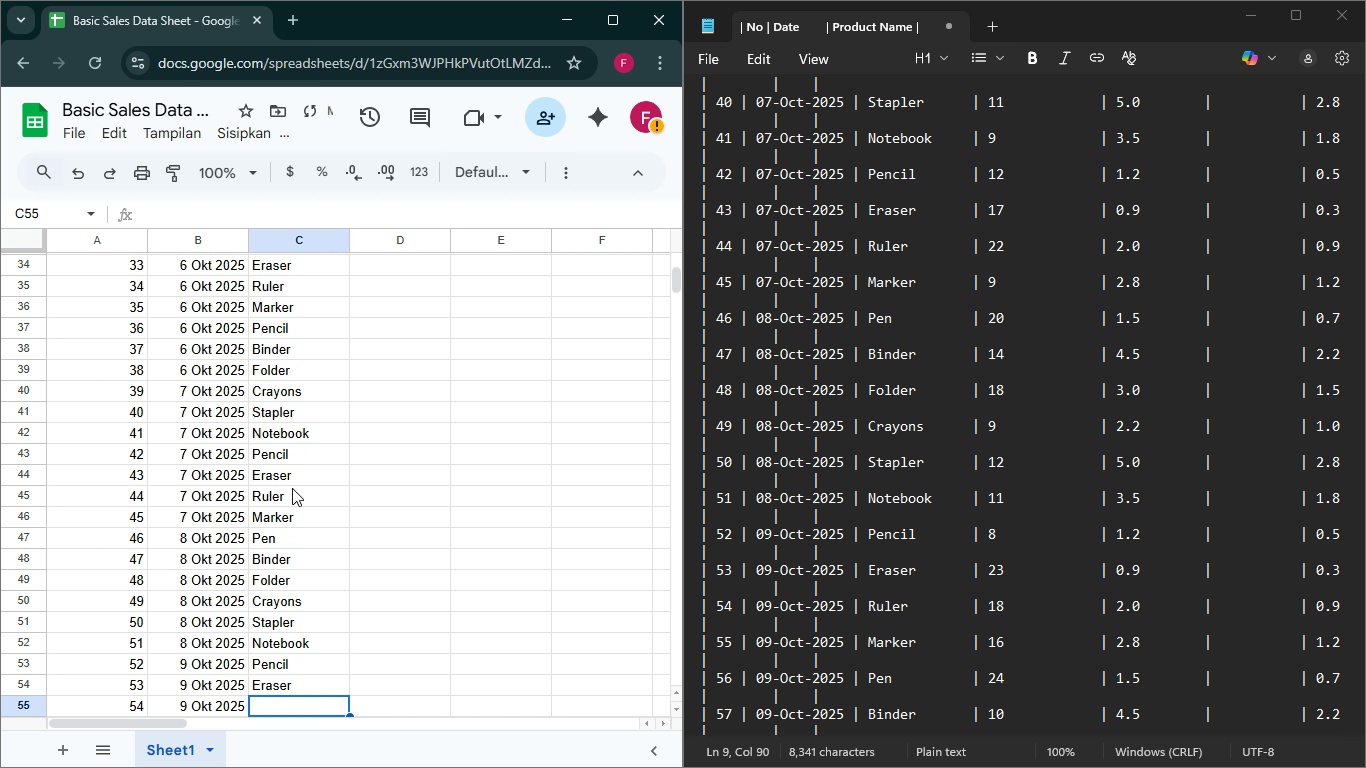 
key(Enter)
 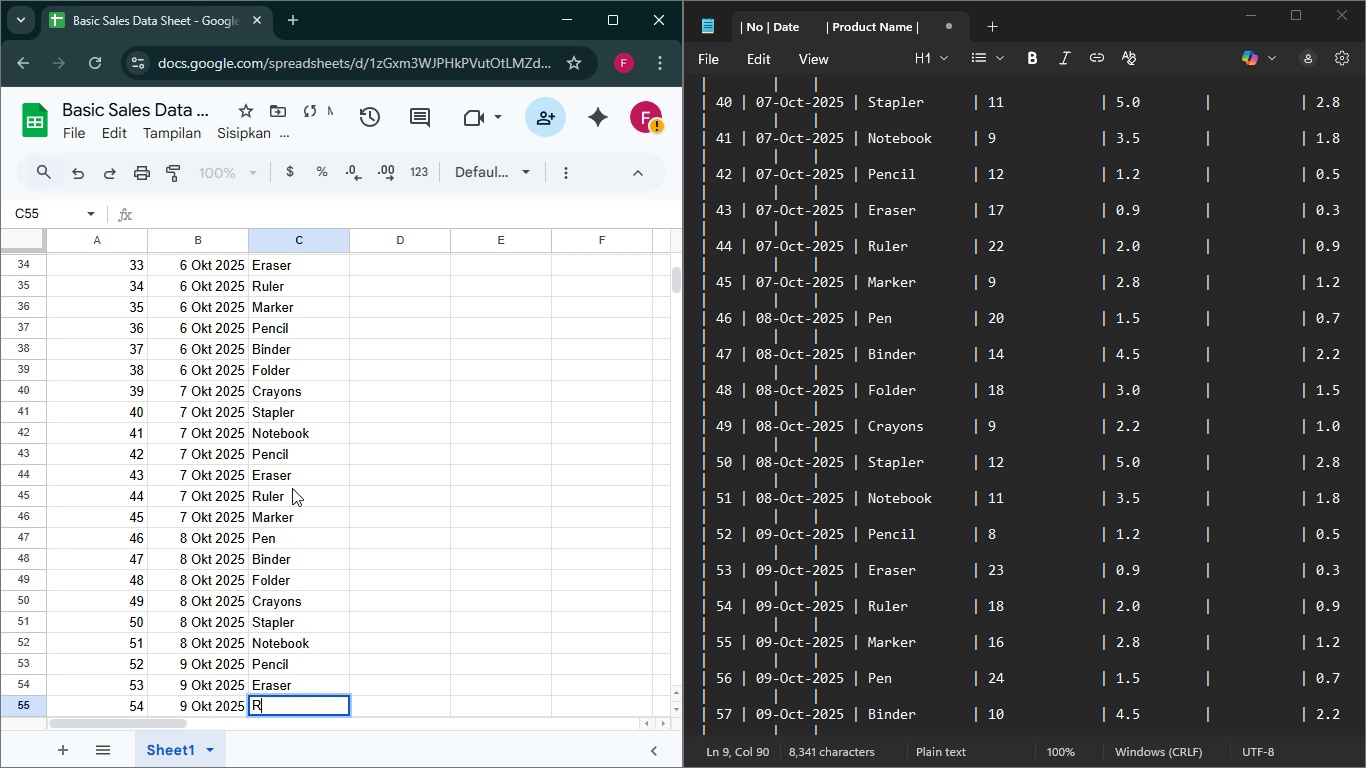 
type(Rul)
 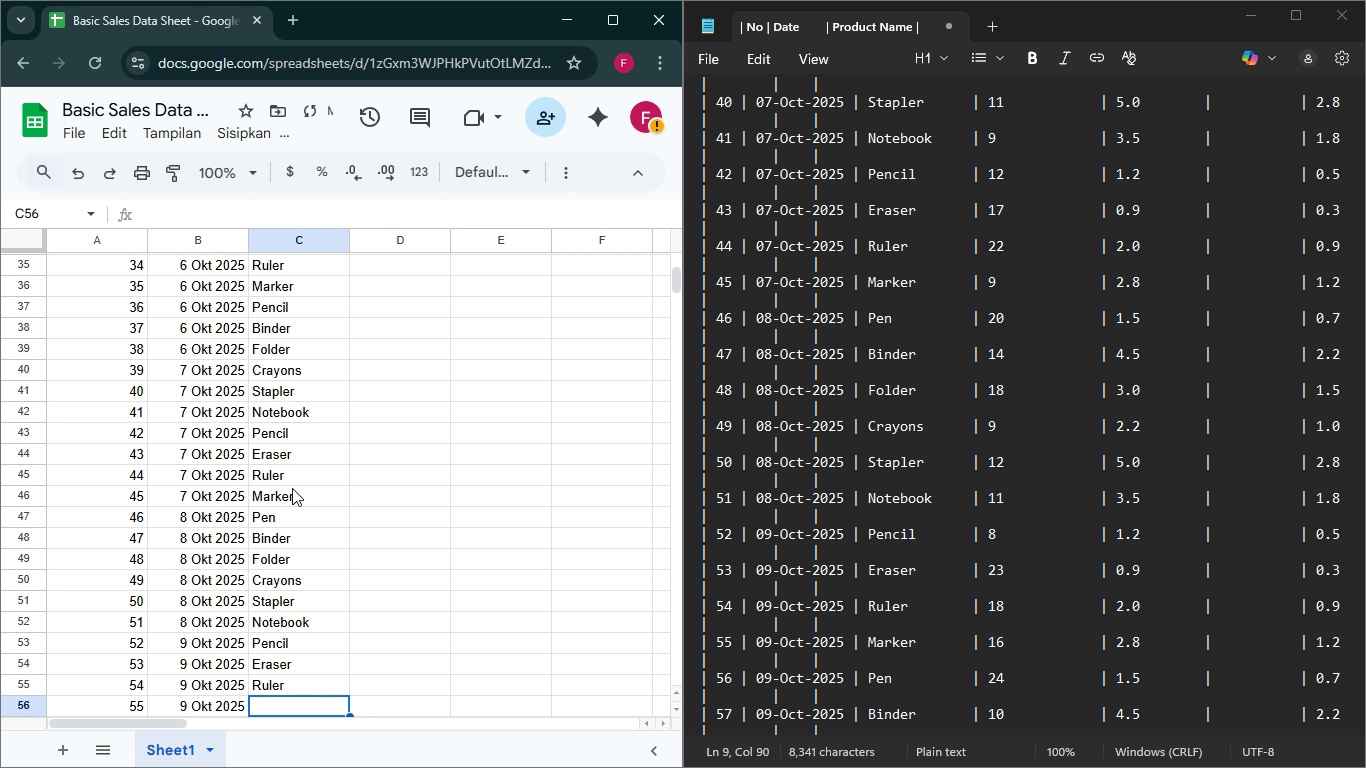 
key(Enter)
 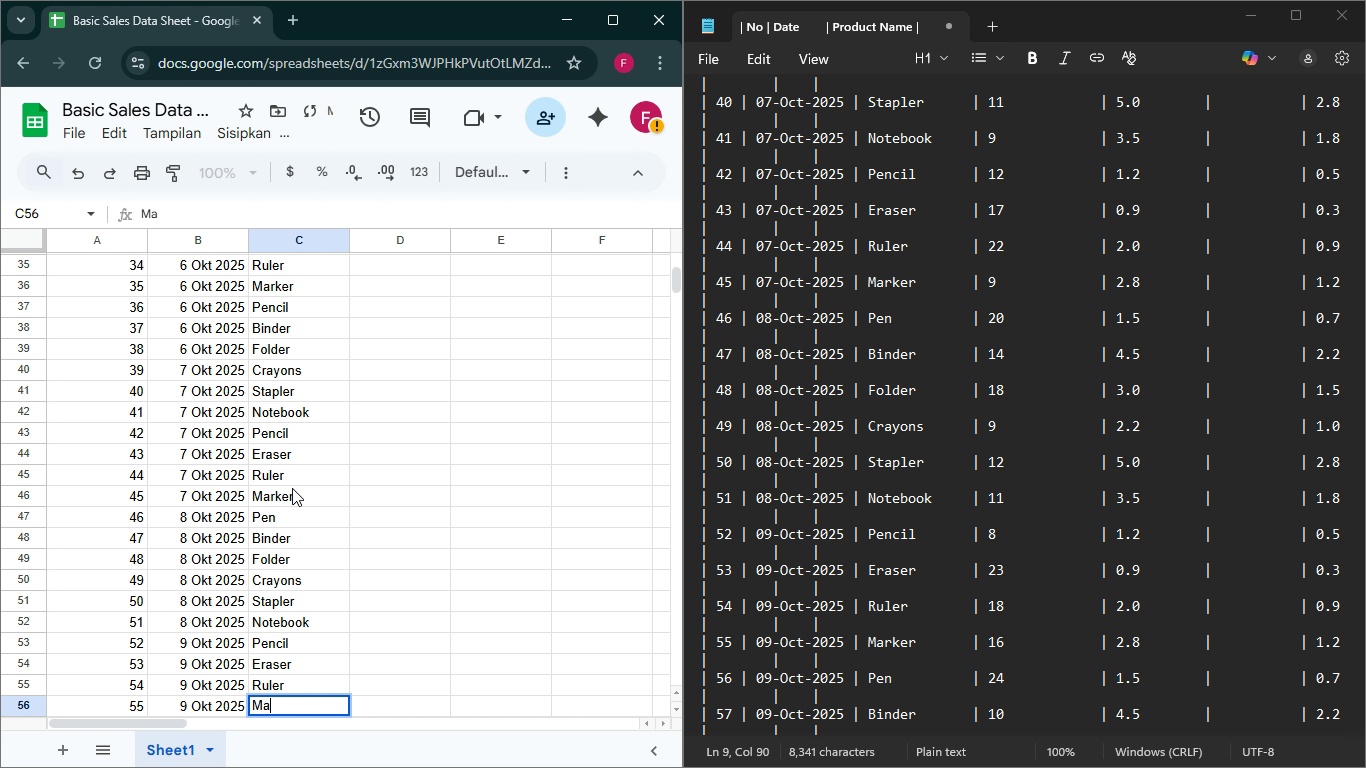 
type(Mar)
 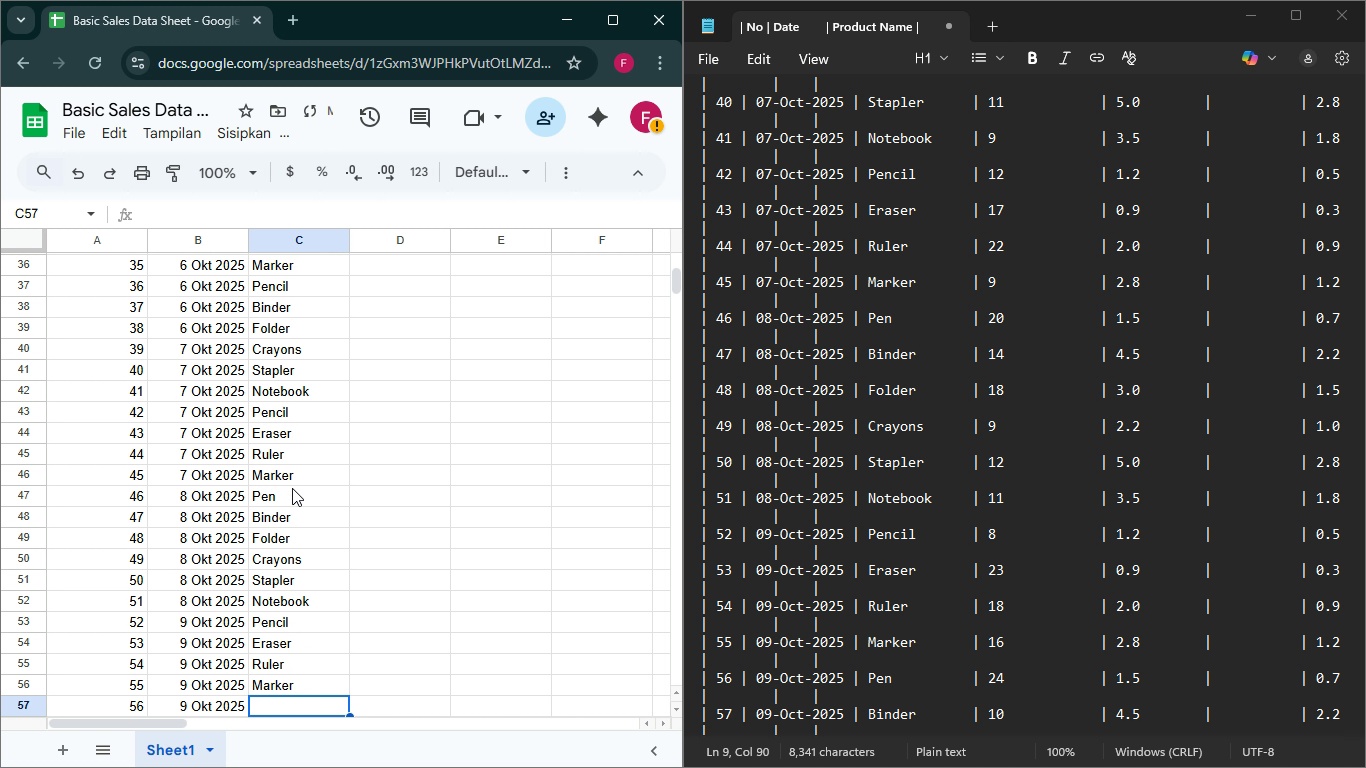 
key(Enter)
 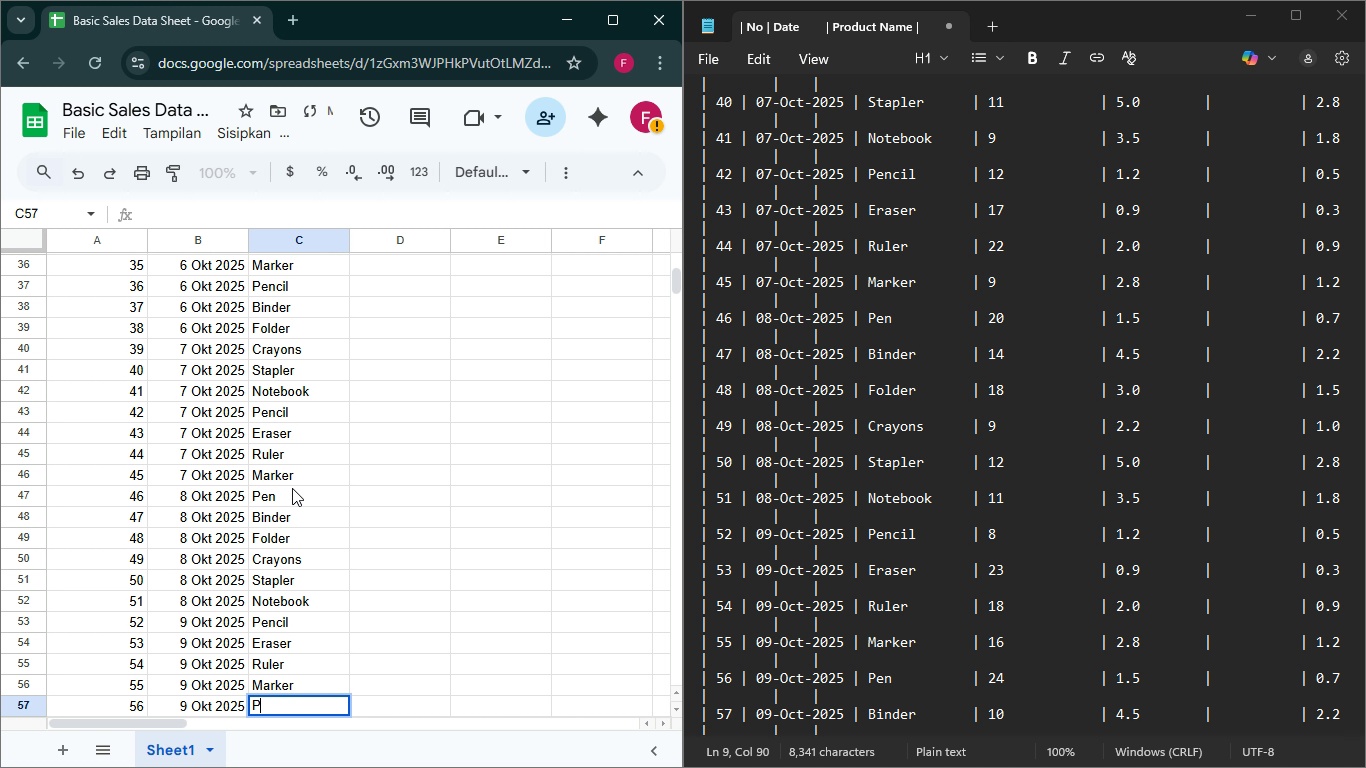 
type(Pen)
key(Backspace)
type(e)
 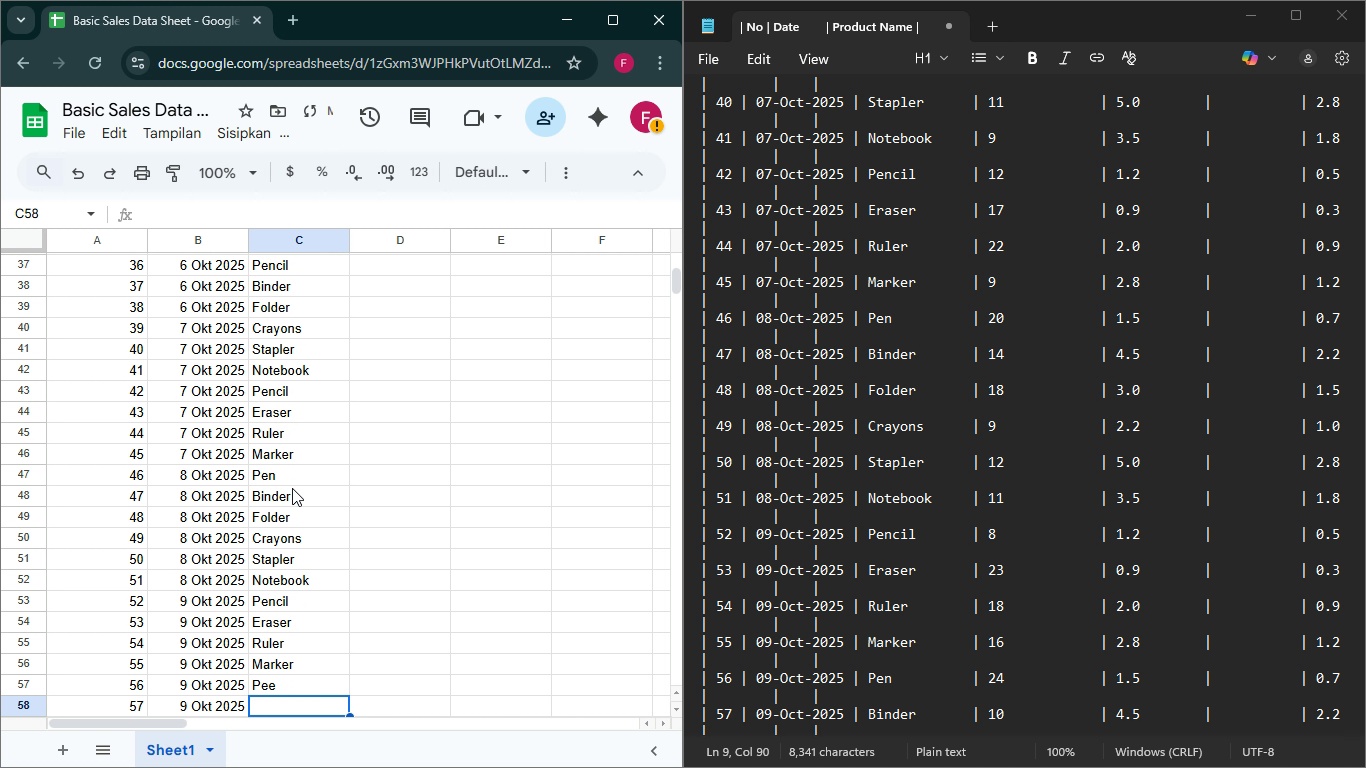 
key(Enter)
 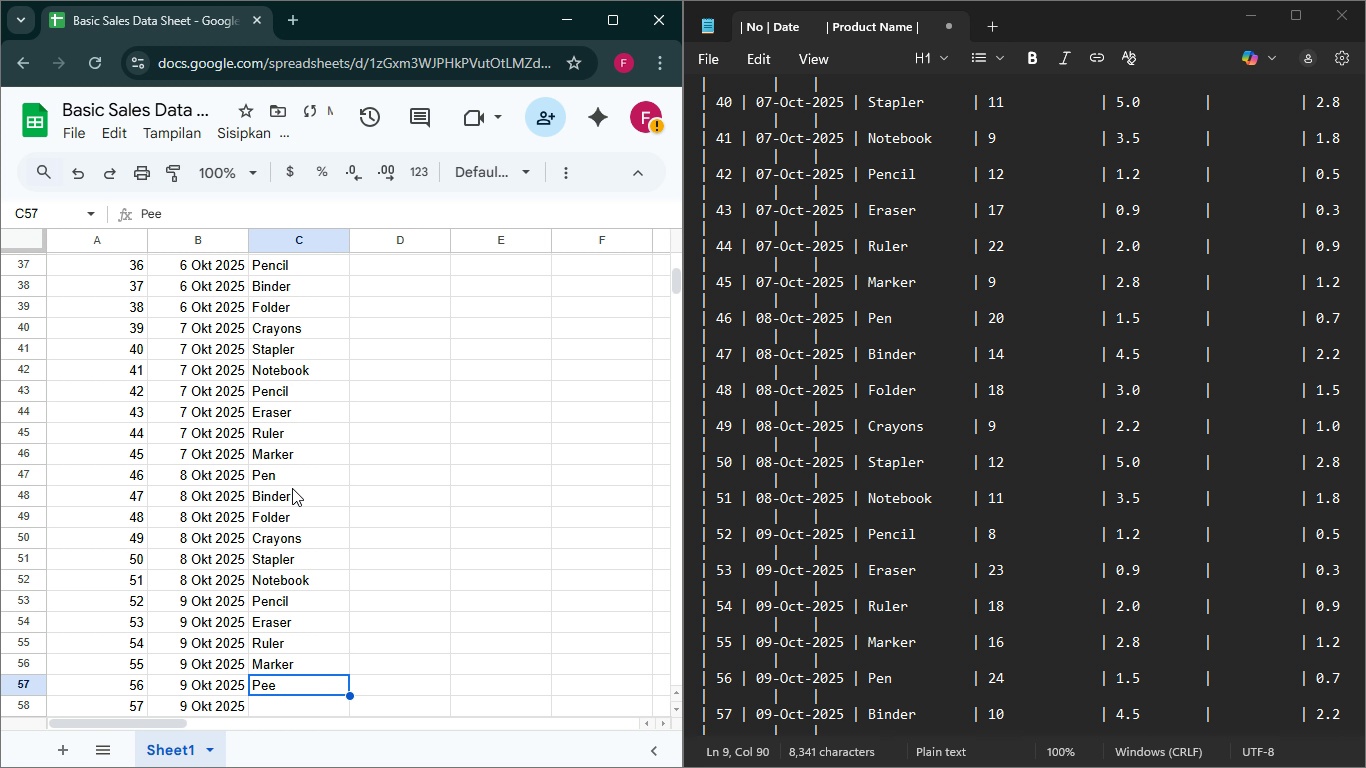 
key(Shift+ShiftRight)
 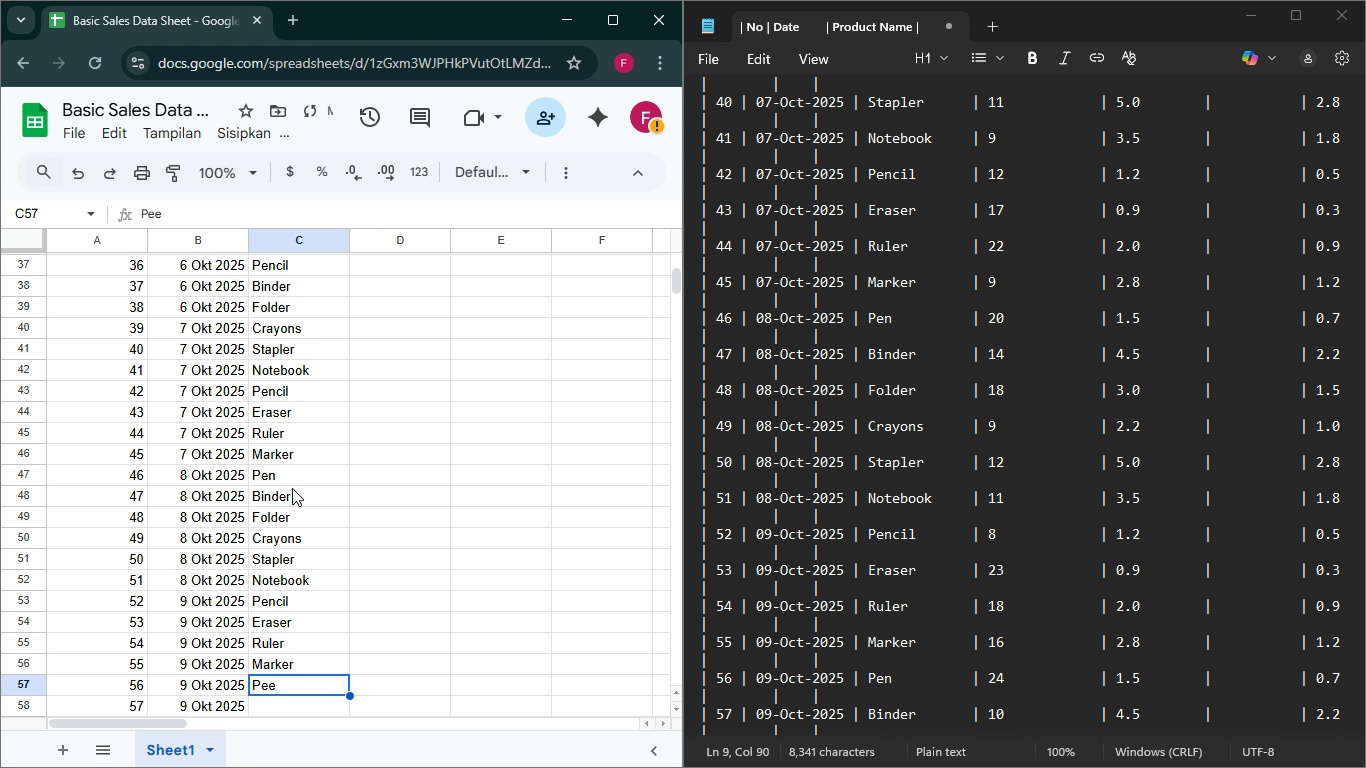 
key(ArrowUp)
 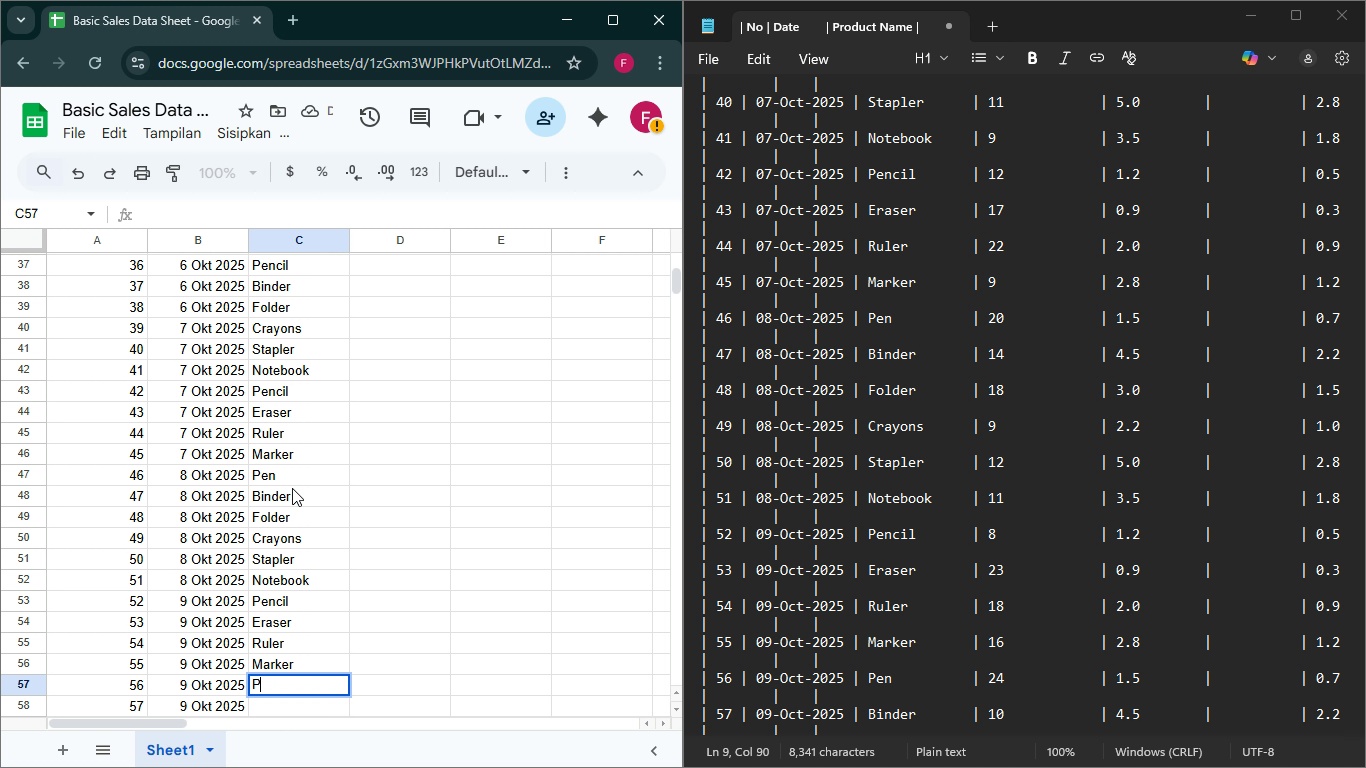 
type(Pen)
 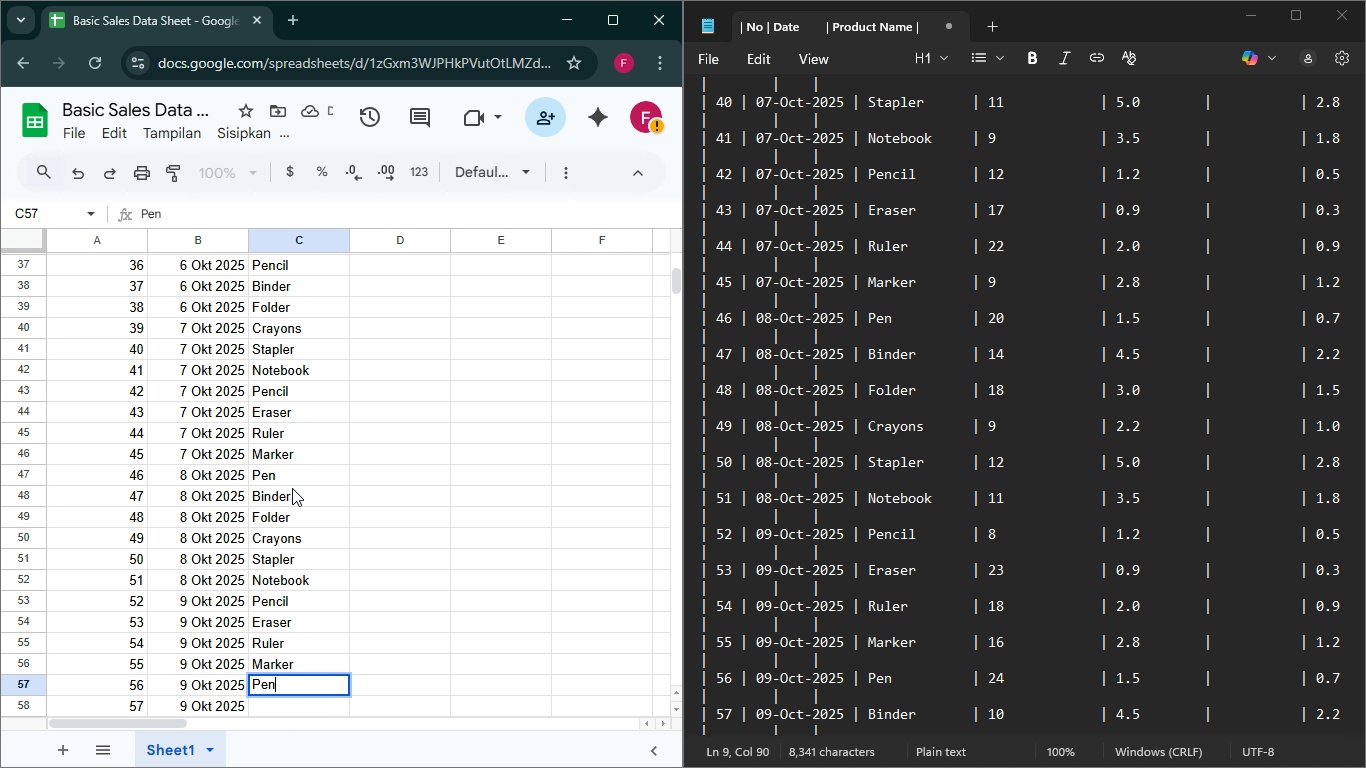 
key(Enter)
 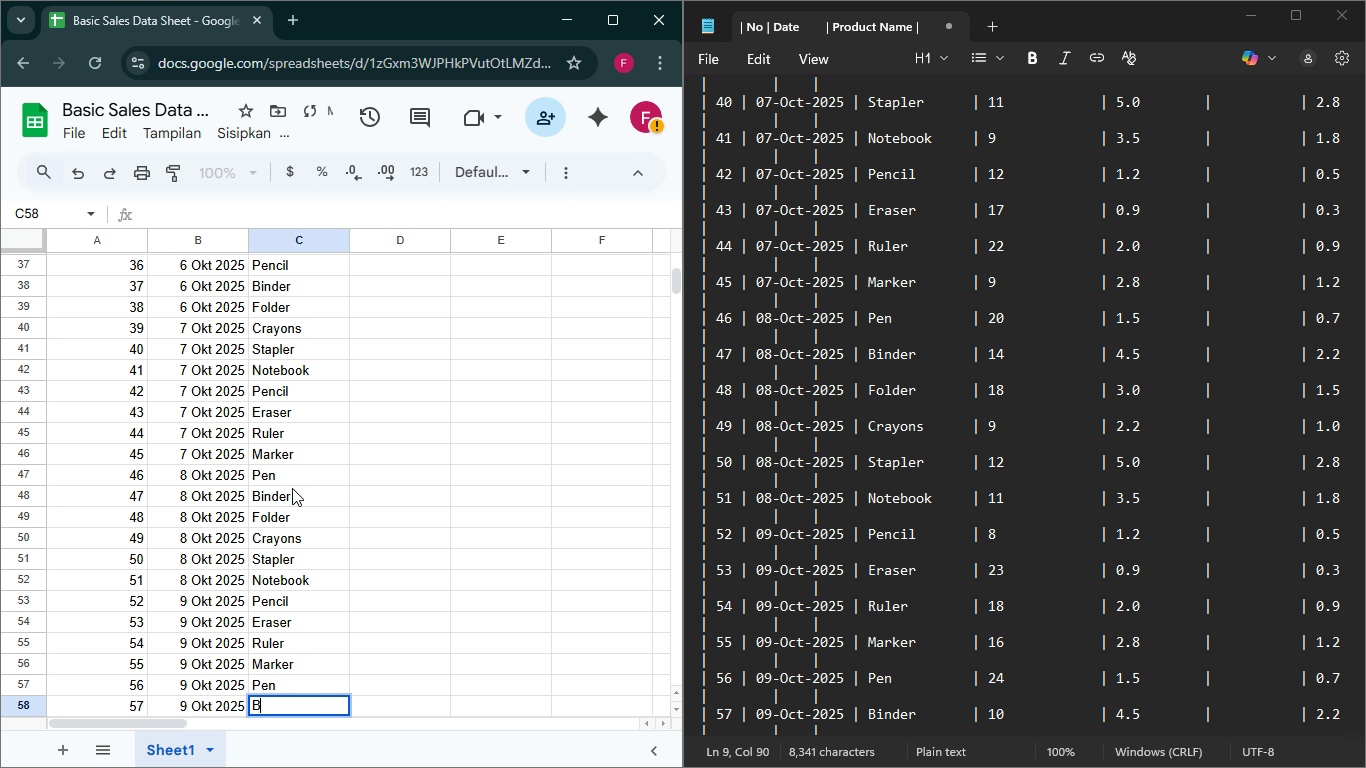 
type(Bin)
 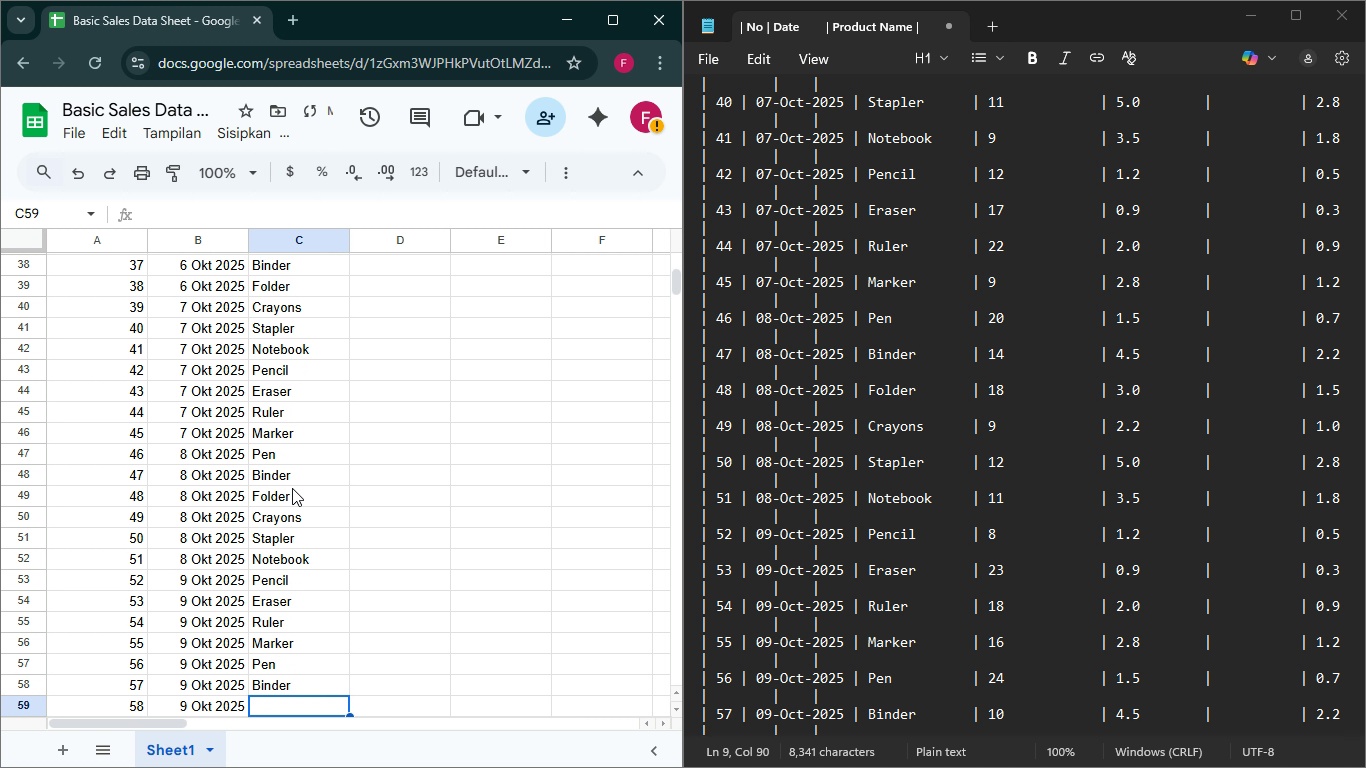 
key(Enter)
 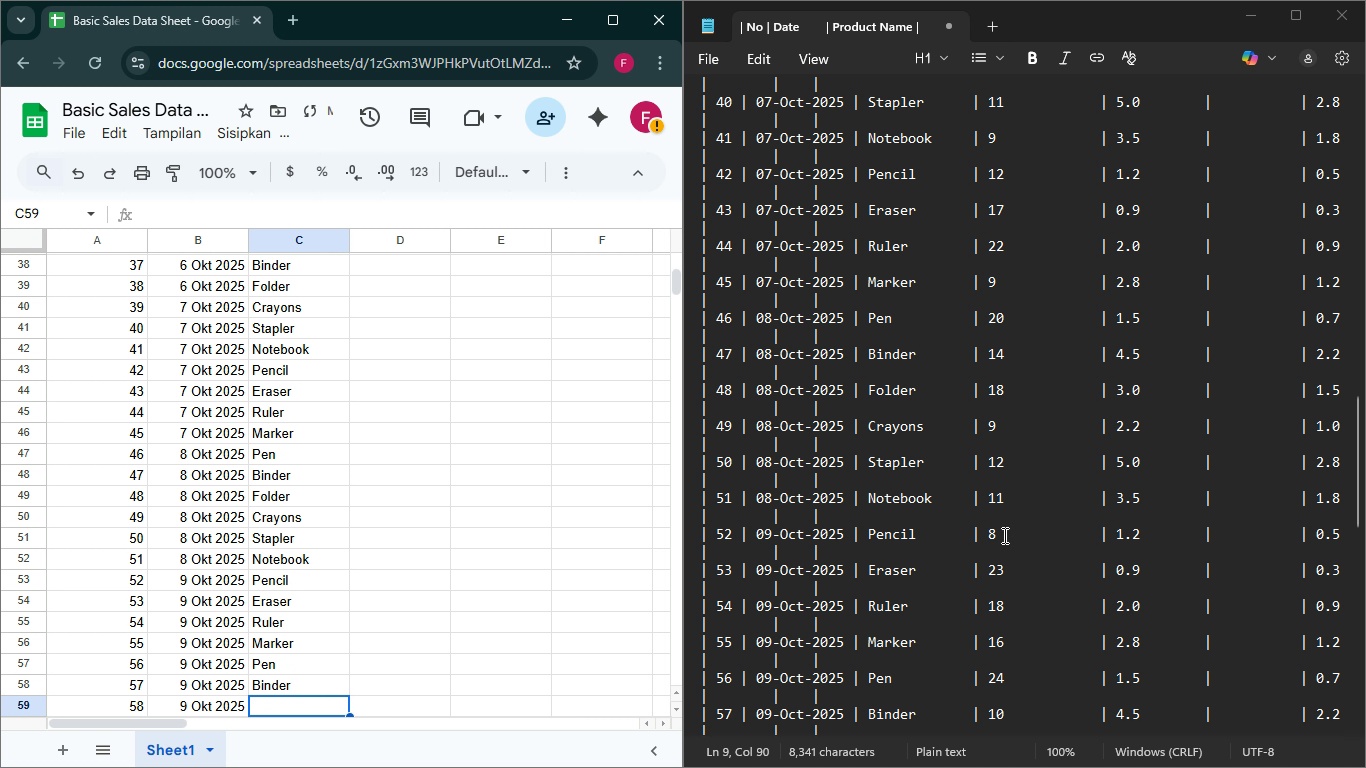 
scroll: coordinate [1012, 542], scroll_direction: down, amount: 2.0
 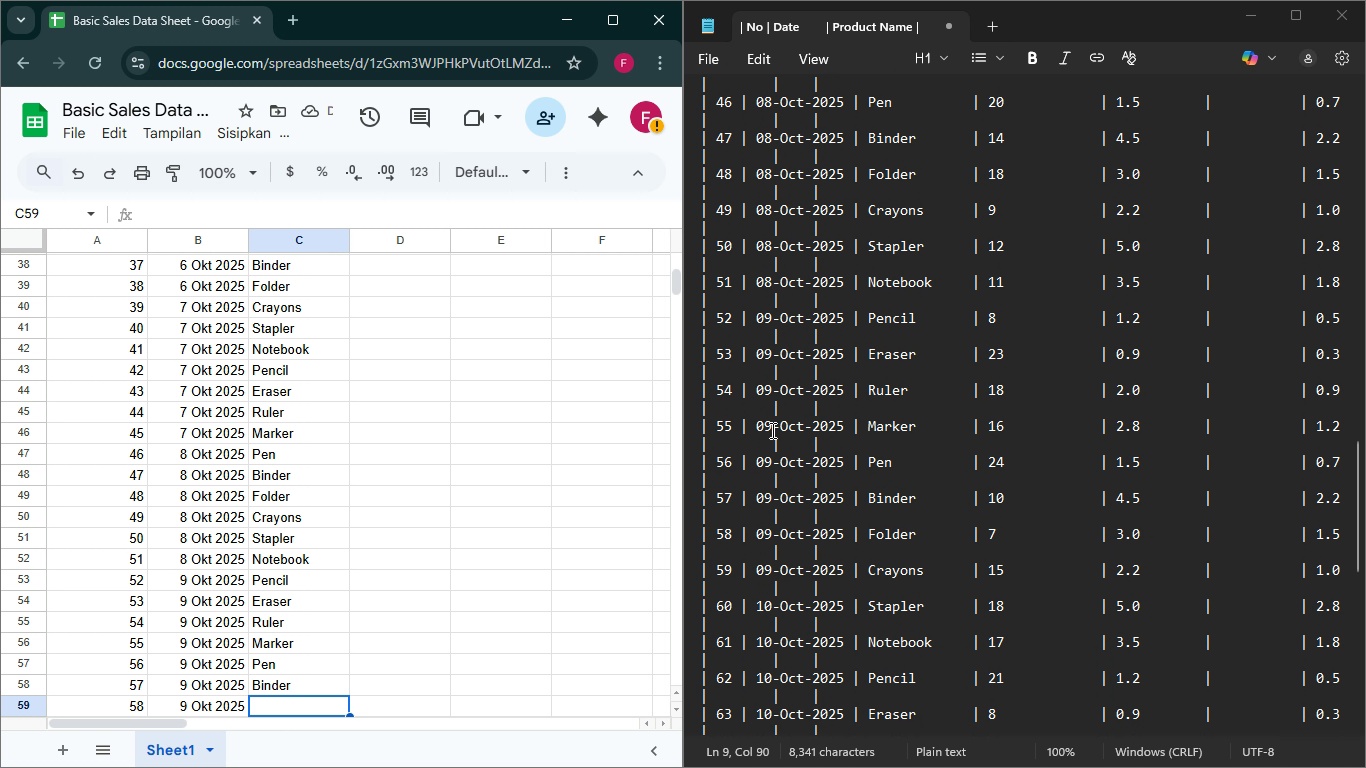 
type(Fl)
 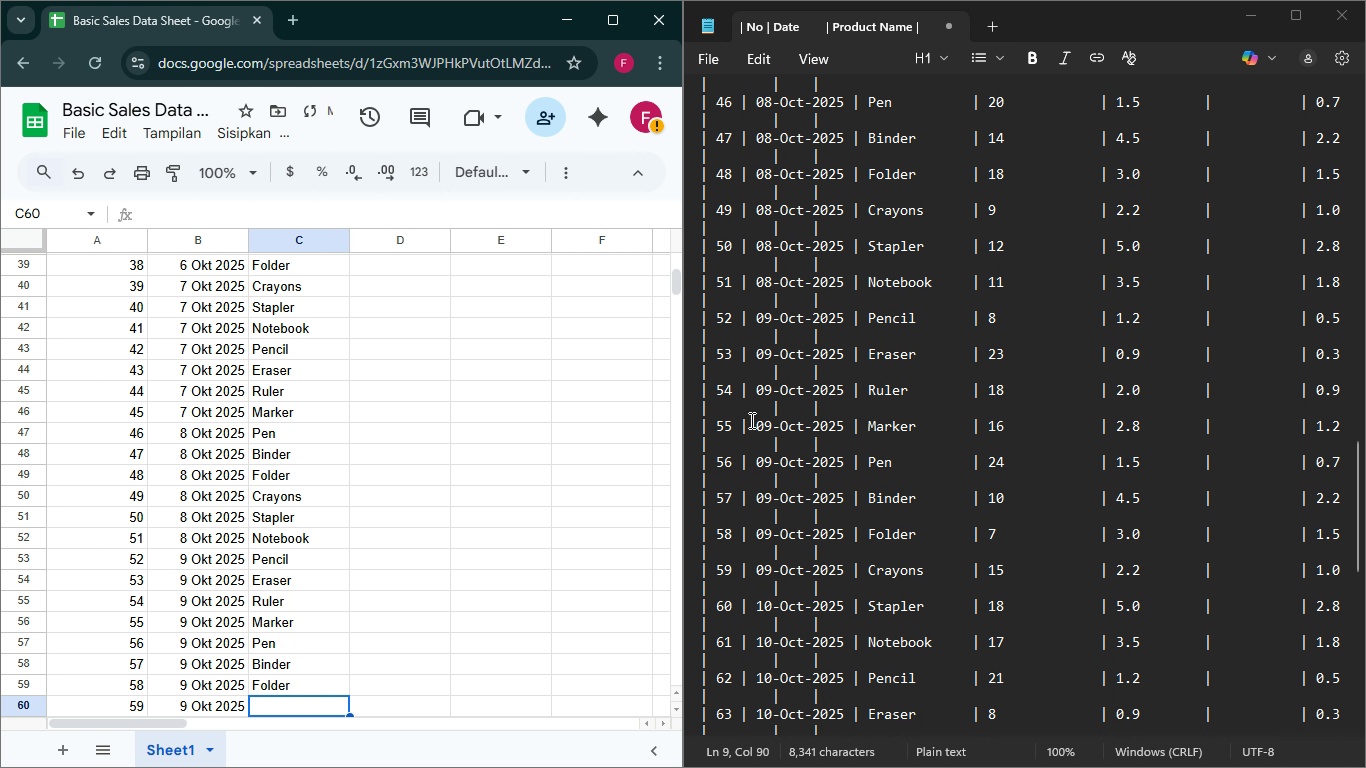 
key(Enter)
 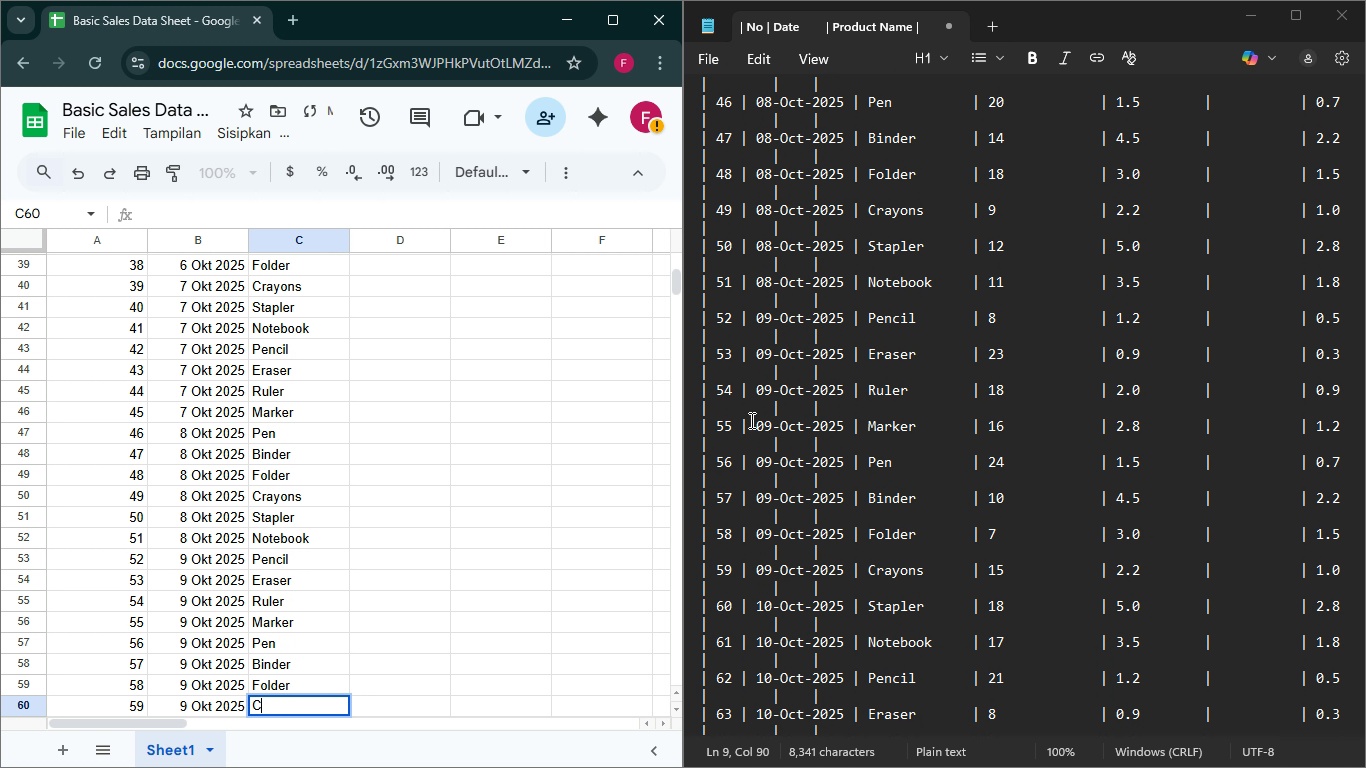 
type(Cra)
 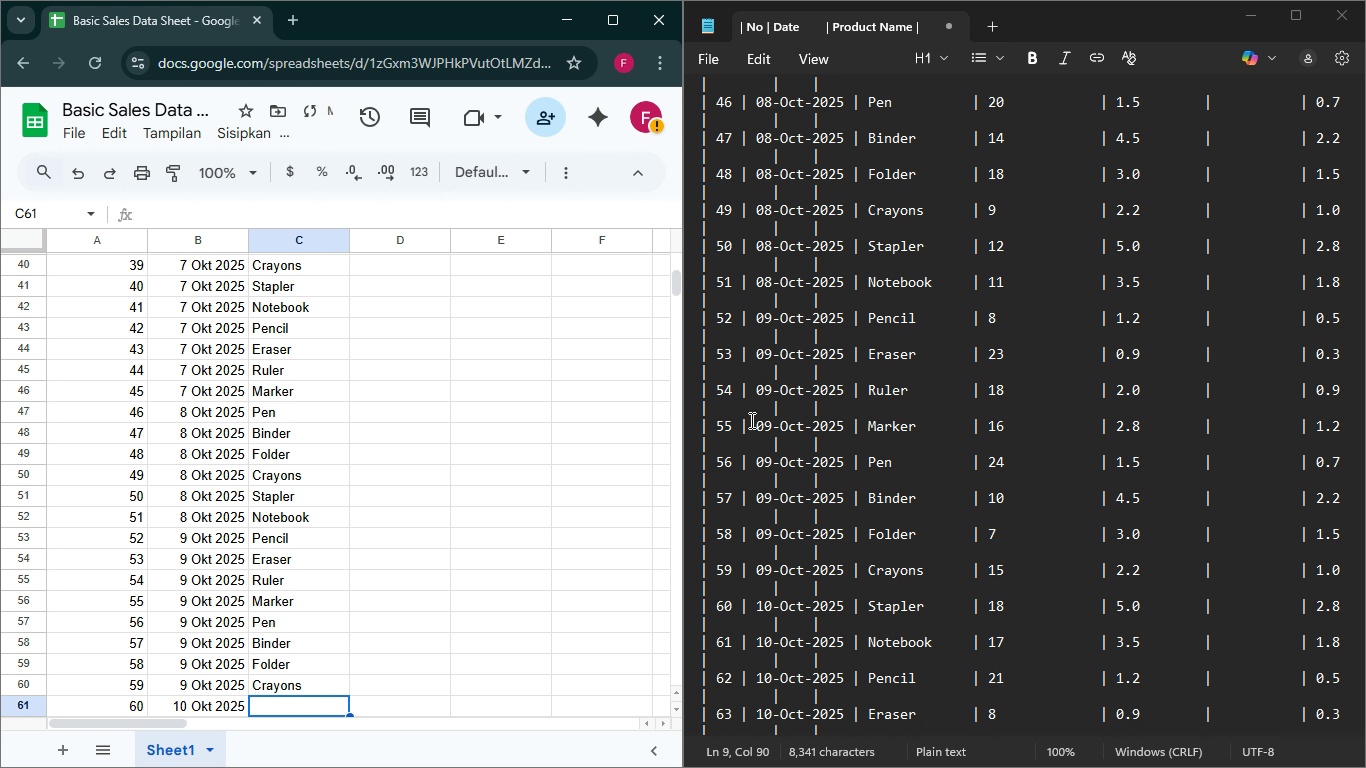 
key(Enter)
 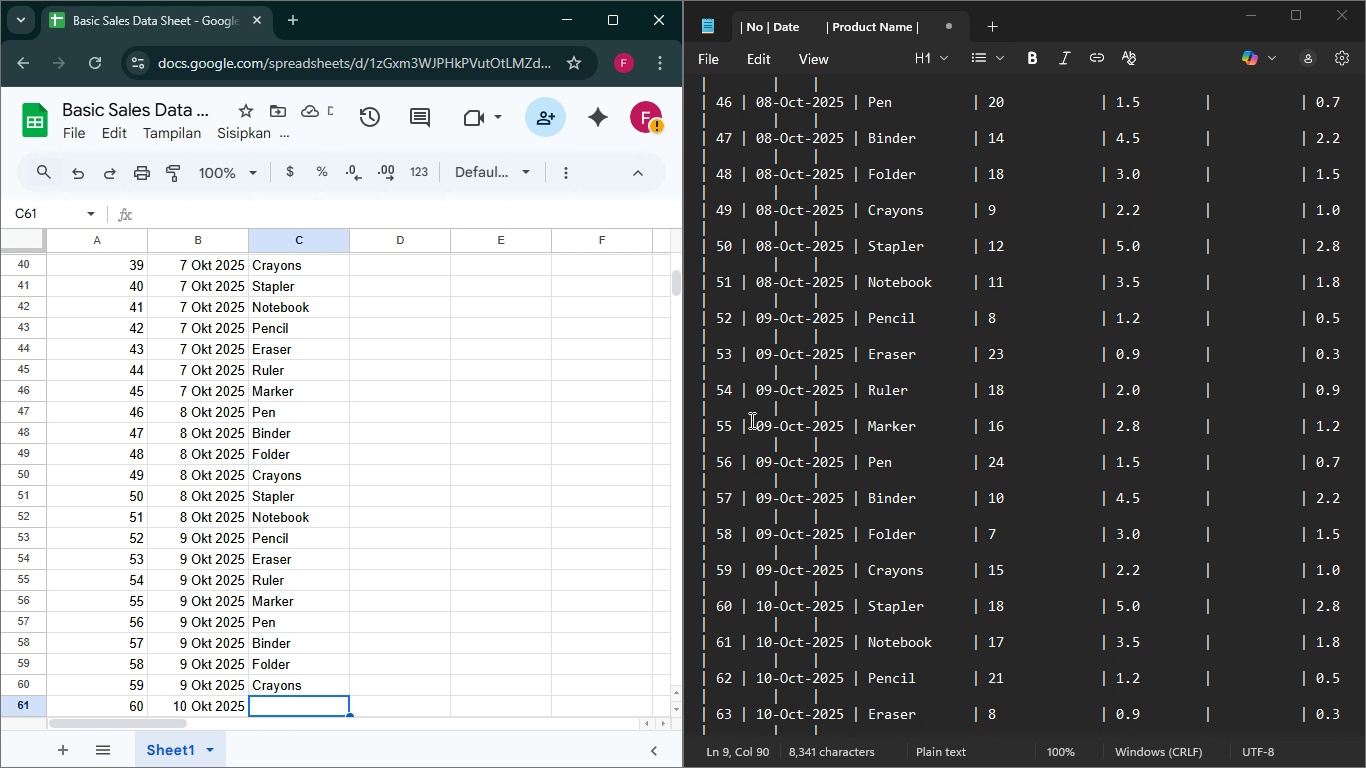 
type(Sta)
 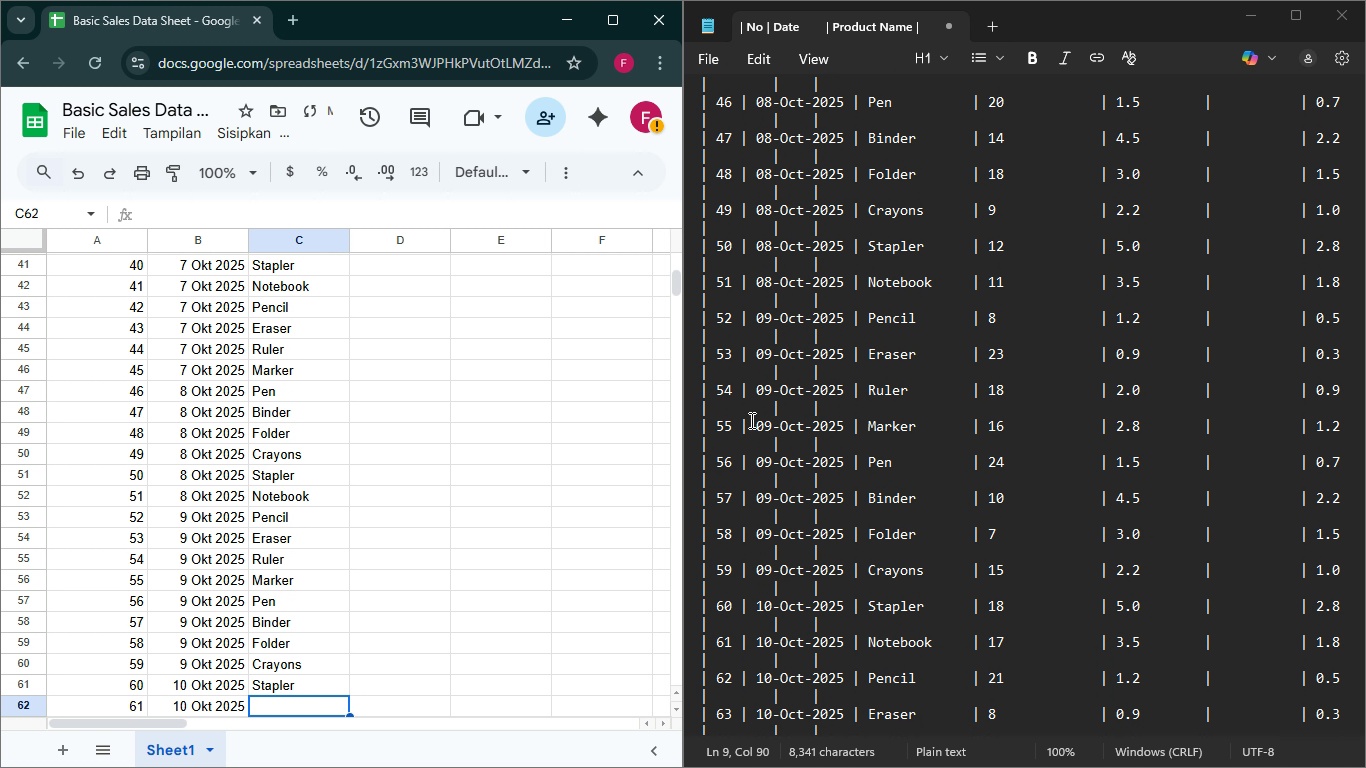 
key(Enter)
 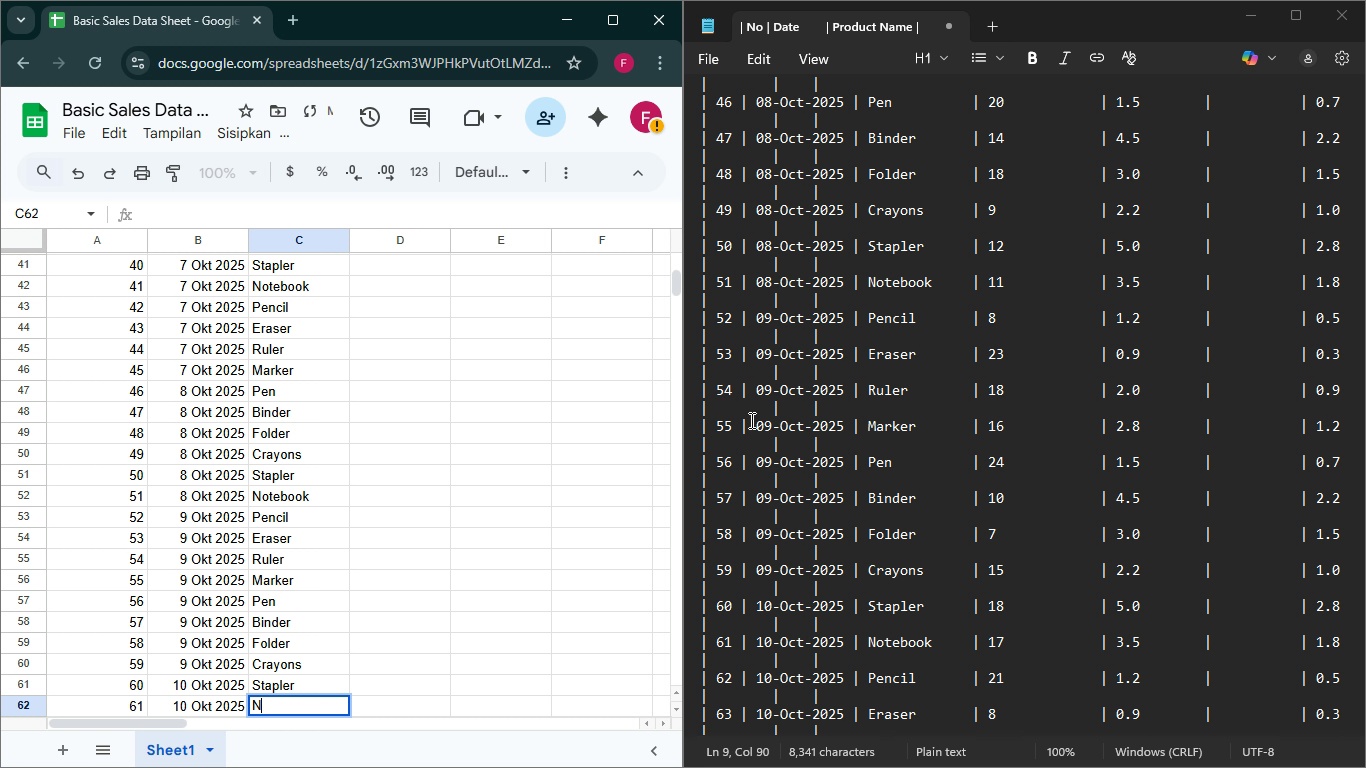 
type(No)
 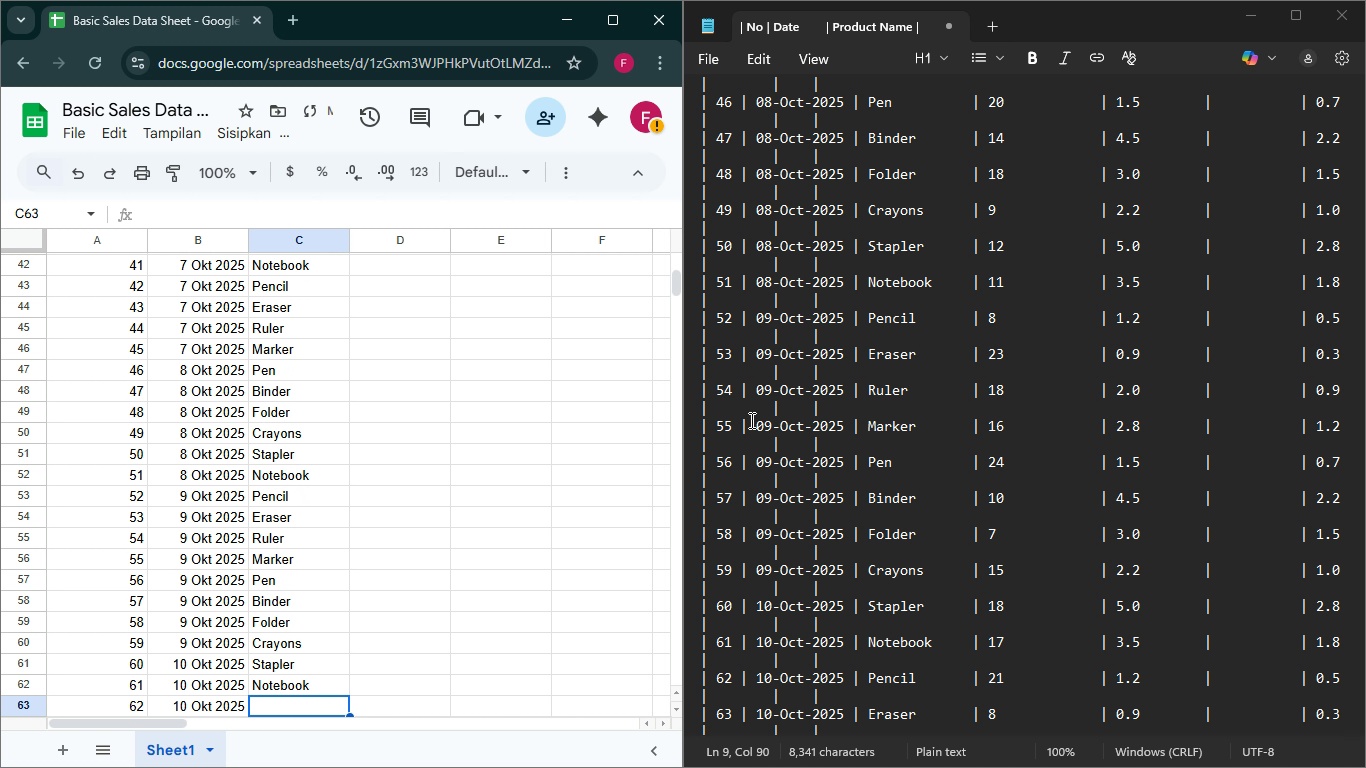 
key(Enter)
 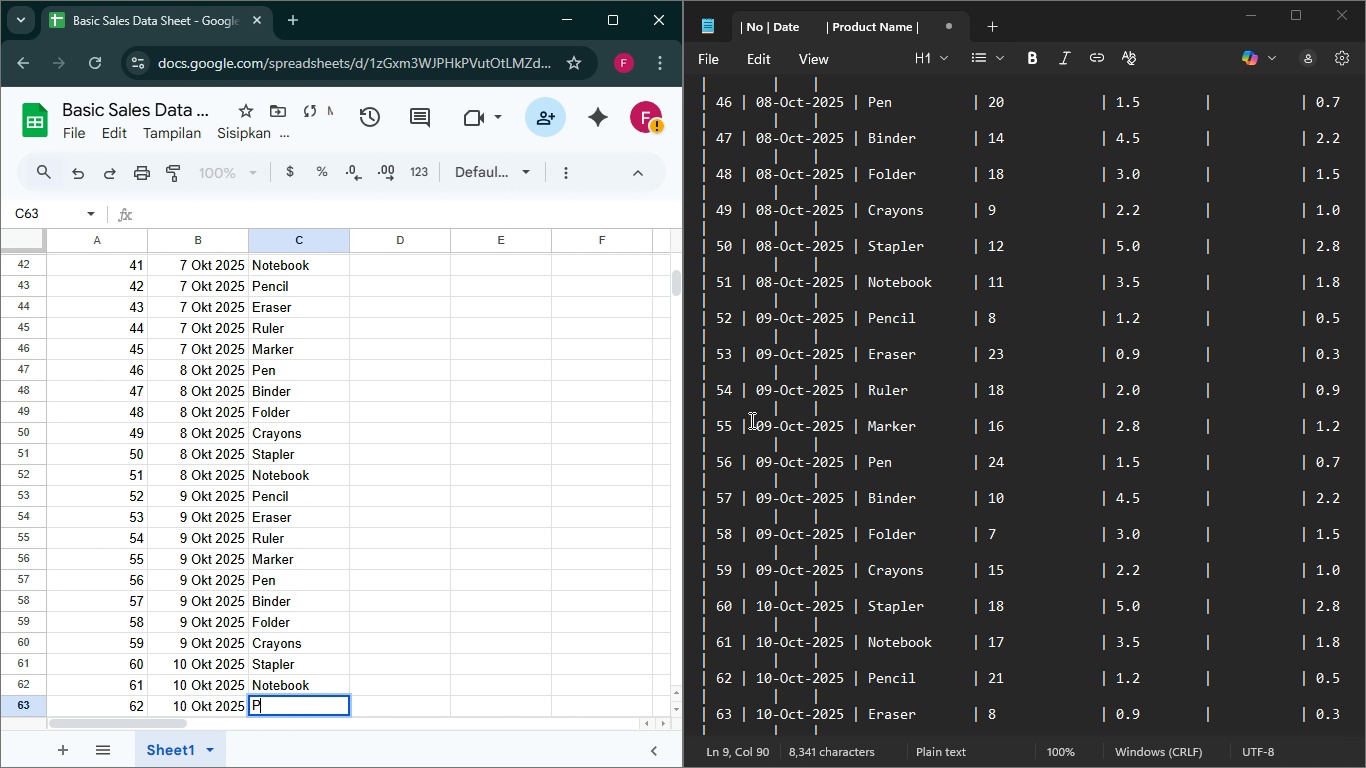 
type(Pcil)
 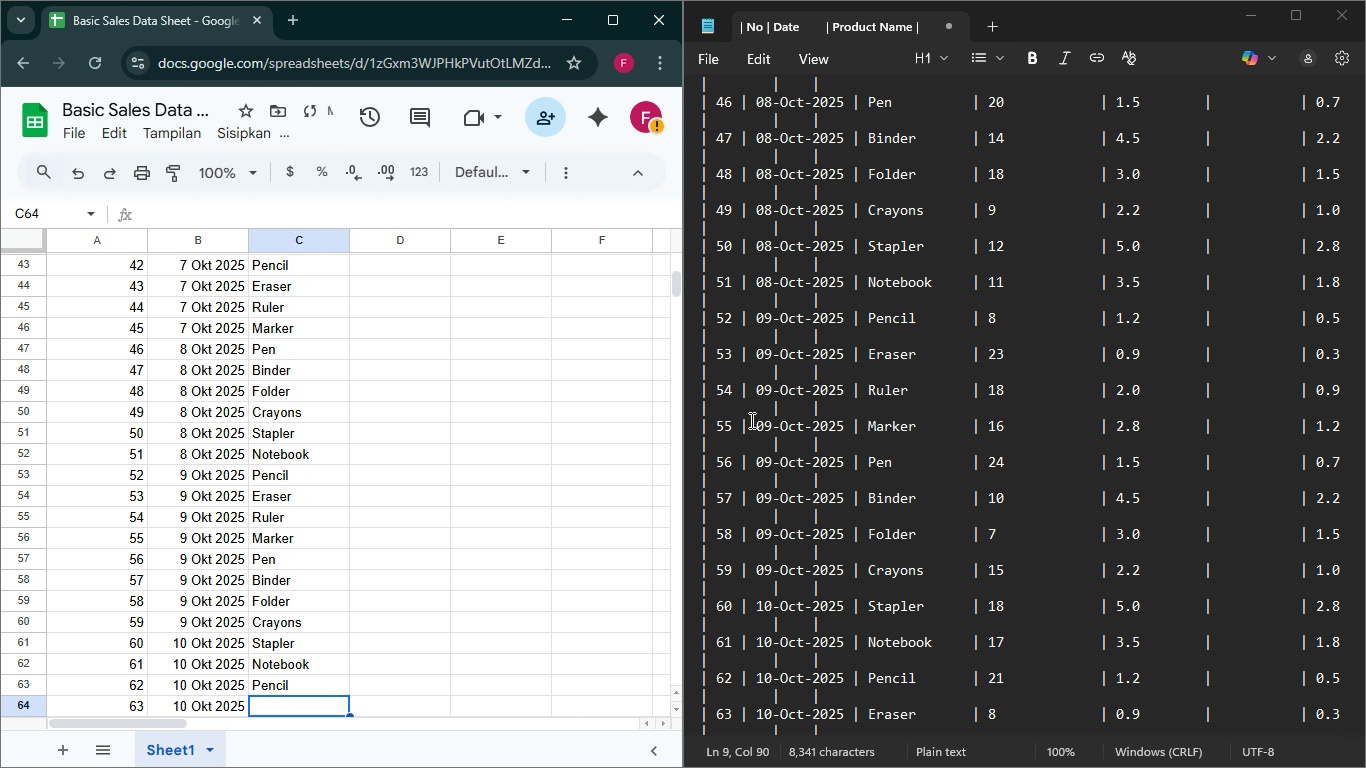 
hold_key(key=E, duration=0.31)
 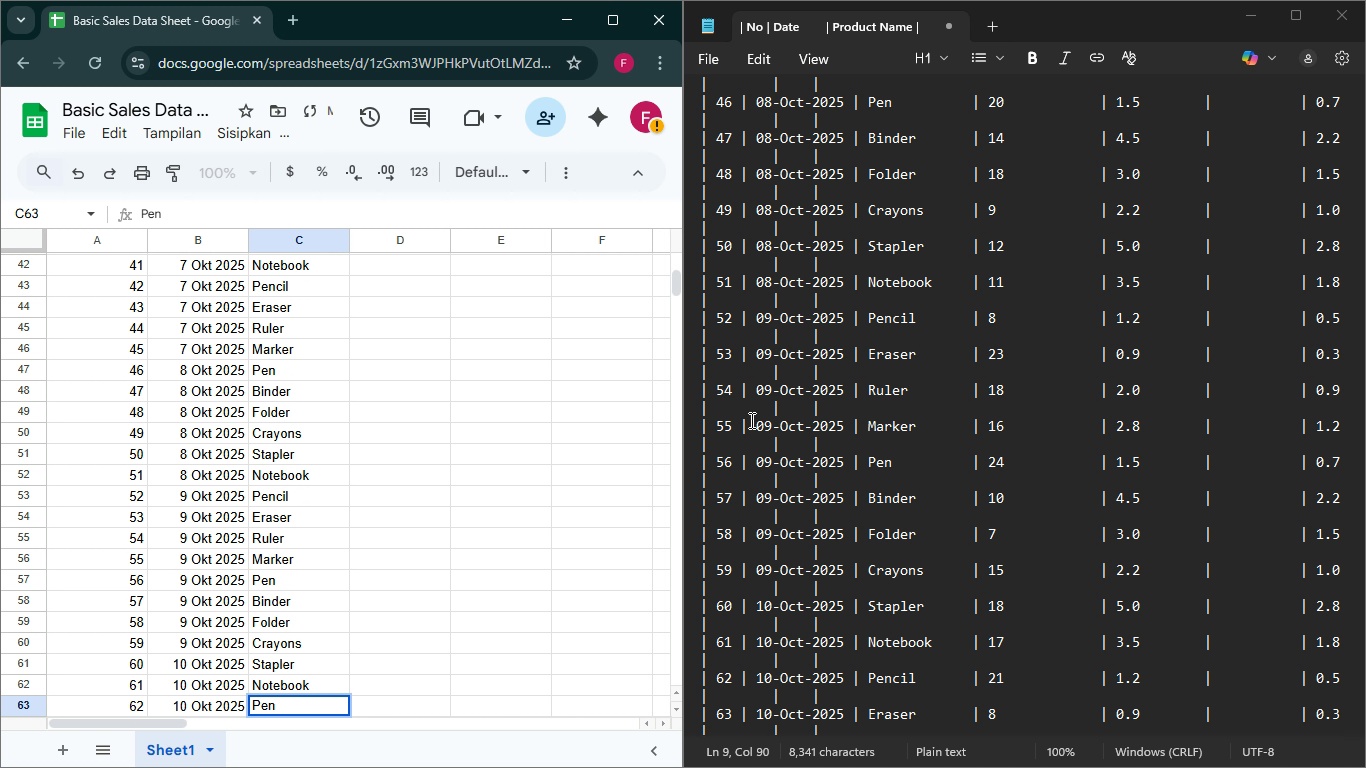 
hold_key(key=N, duration=18.9)
 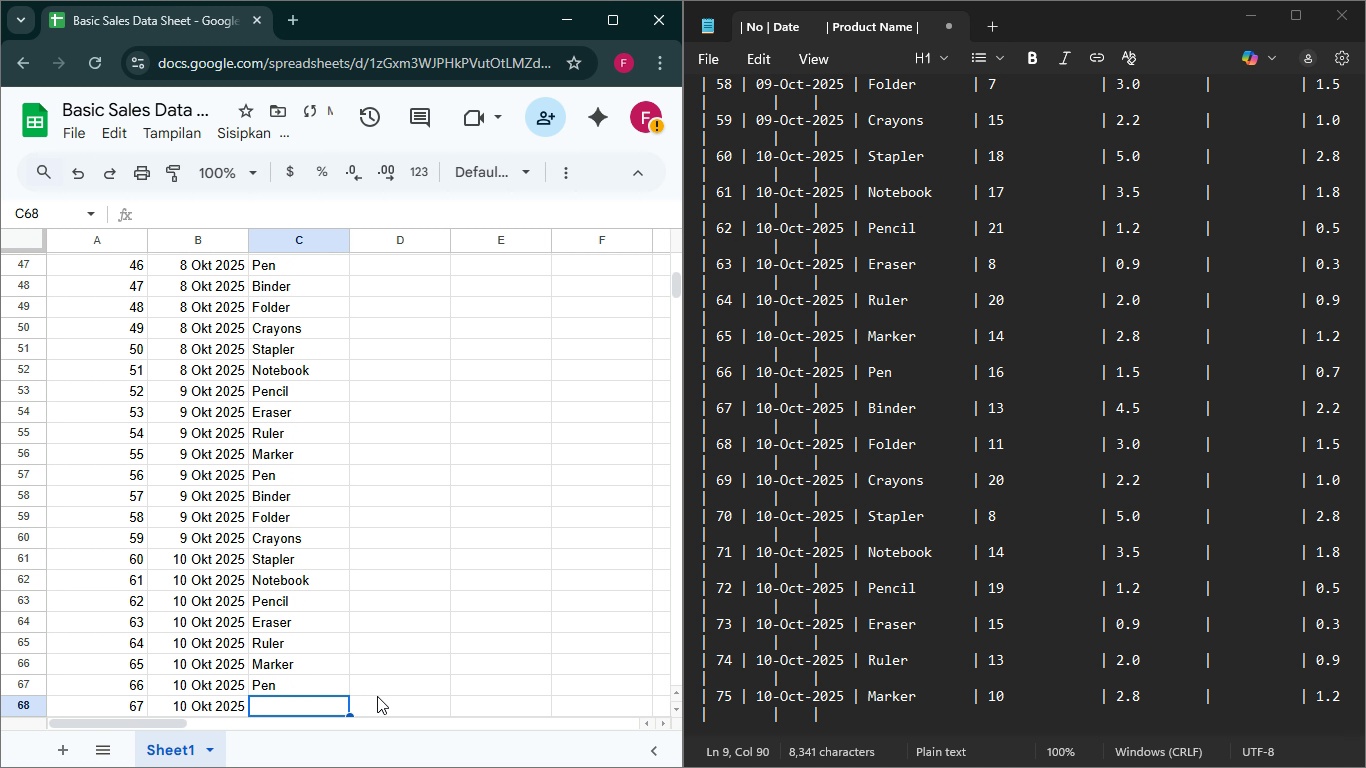 
key(Enter)
 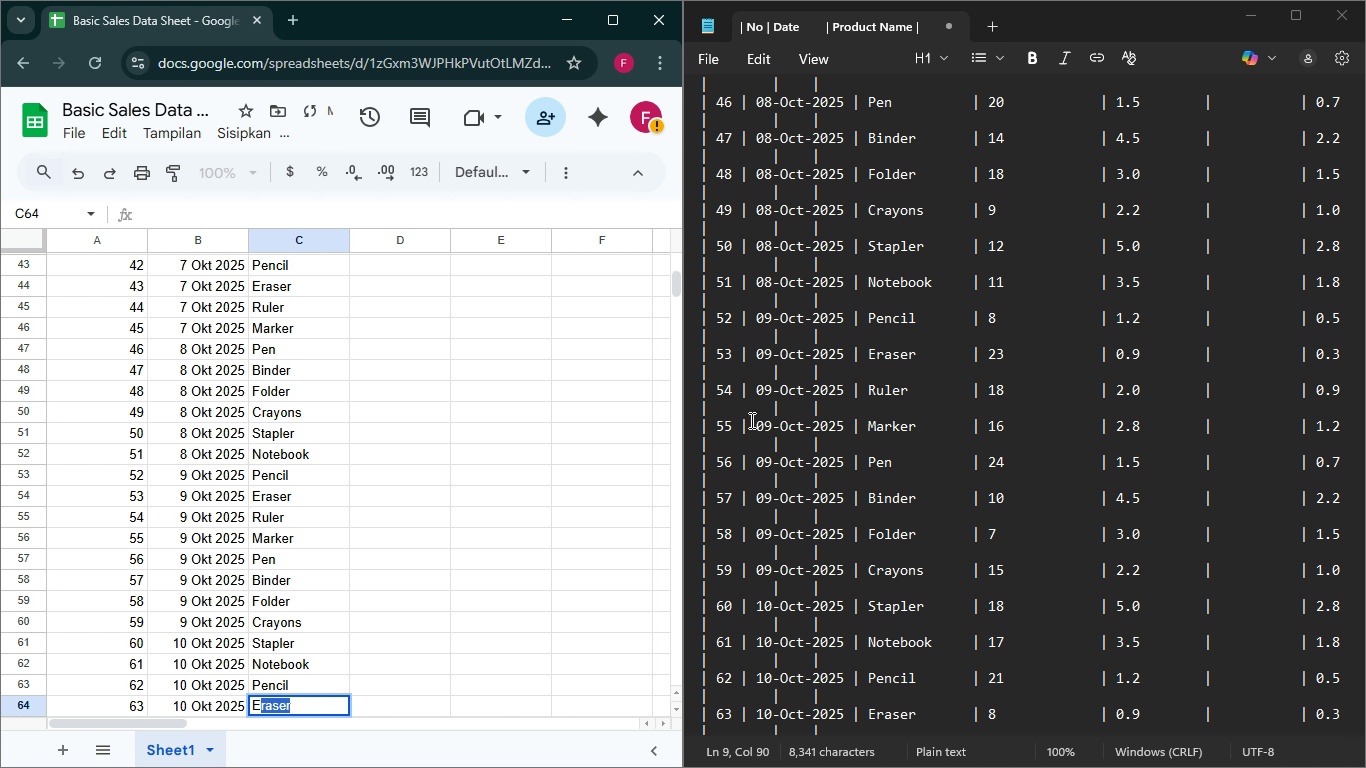 
type(Eras)
 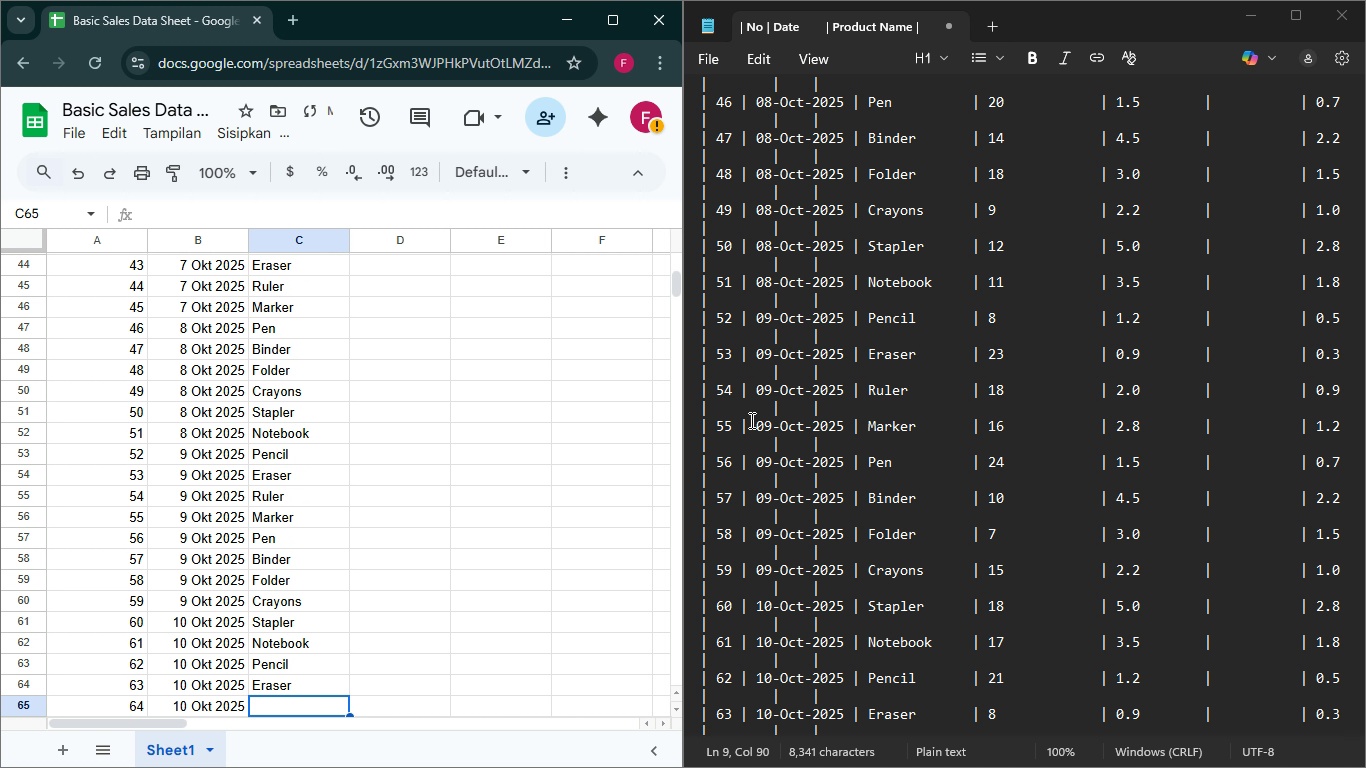 
key(Enter)
 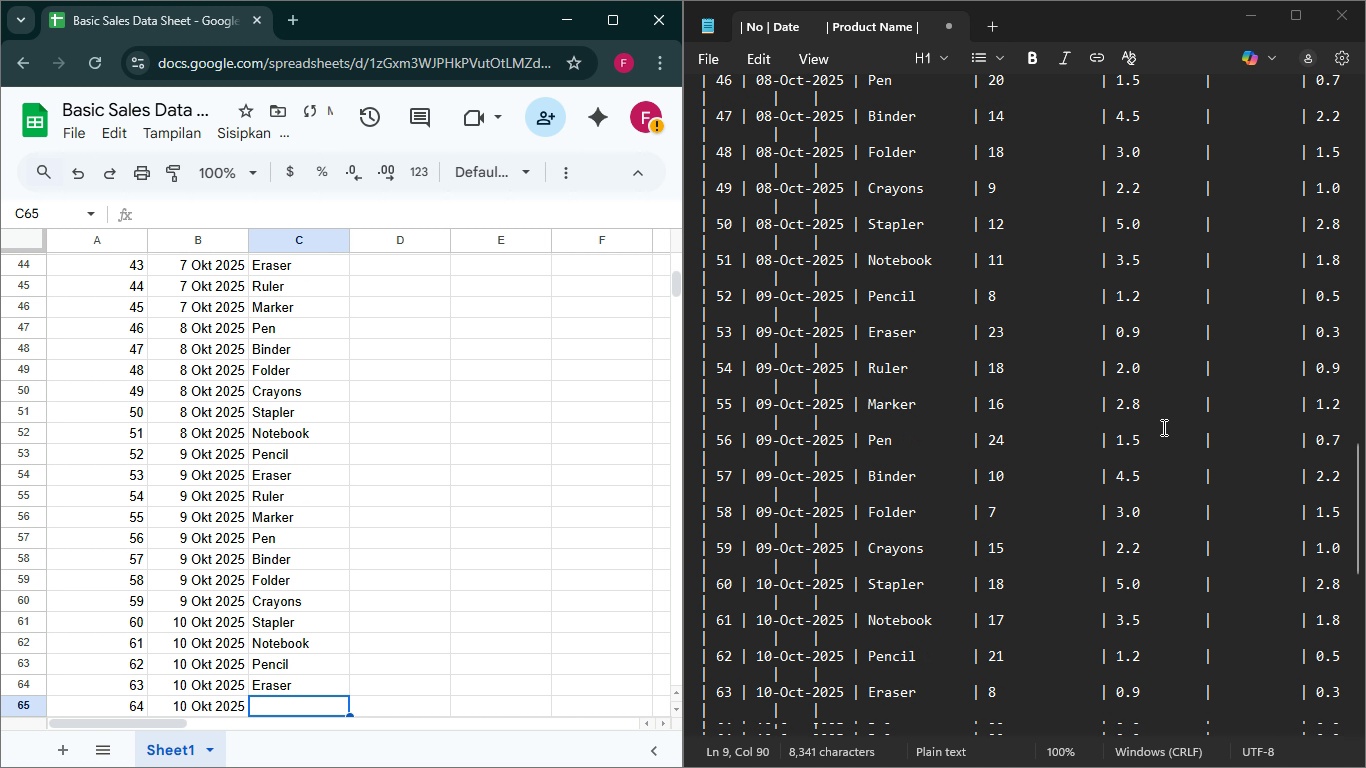 
scroll: coordinate [1134, 447], scroll_direction: down, amount: 8.0
 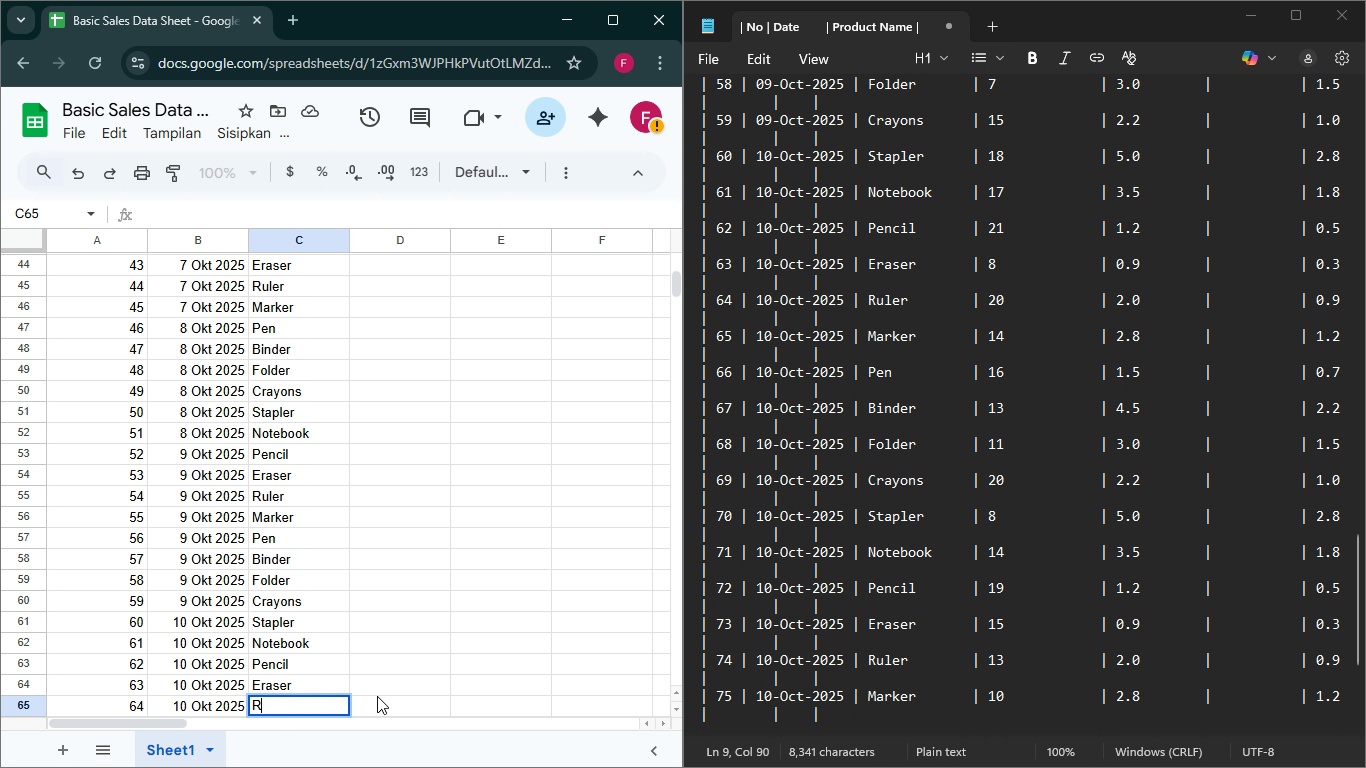 
type(Ru)
 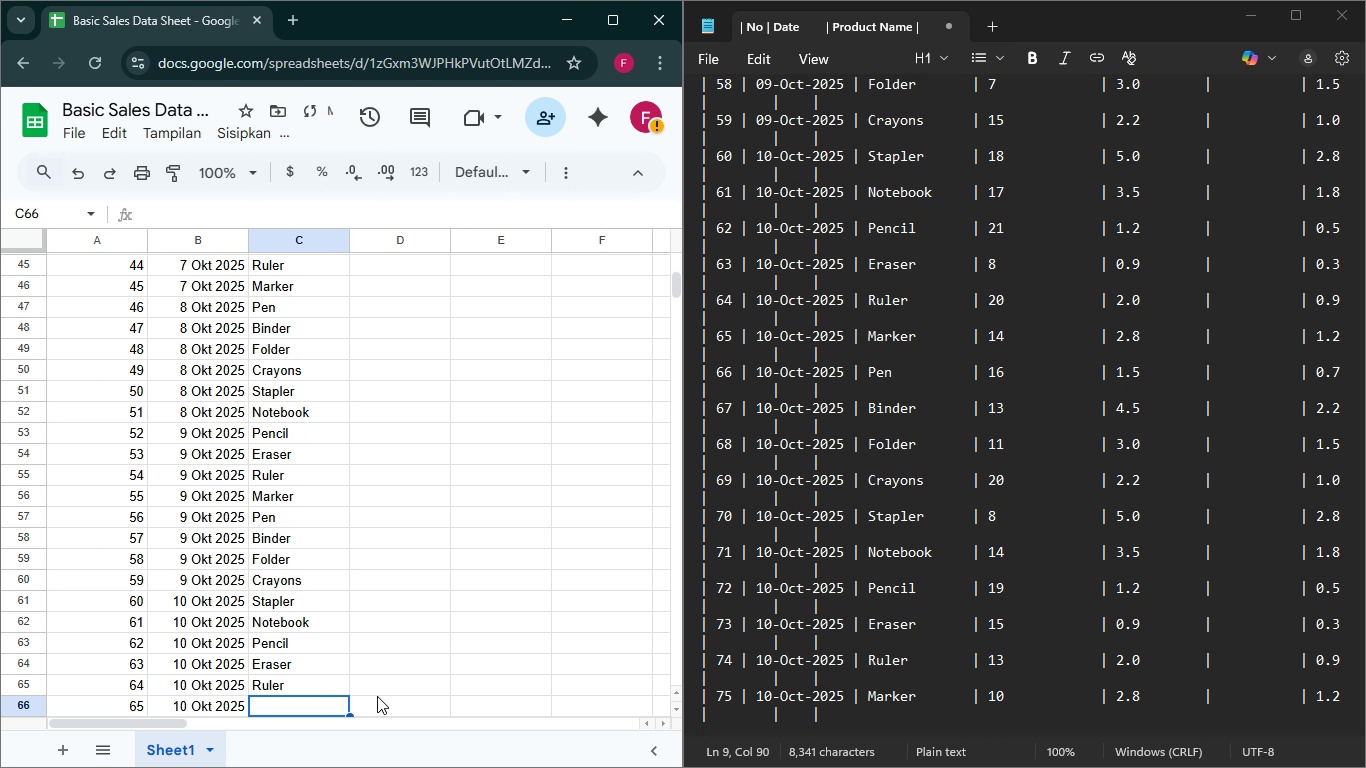 
key(Enter)
 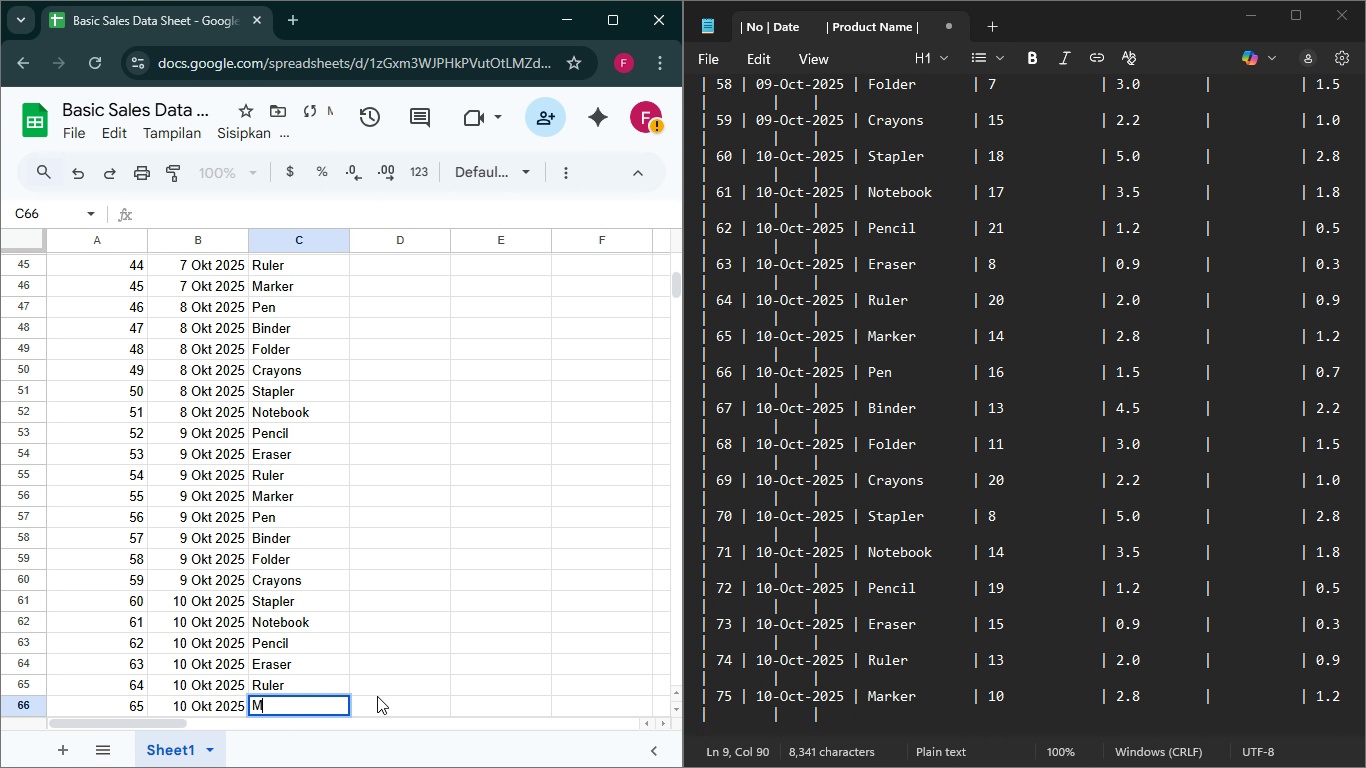 
type(Mar)
 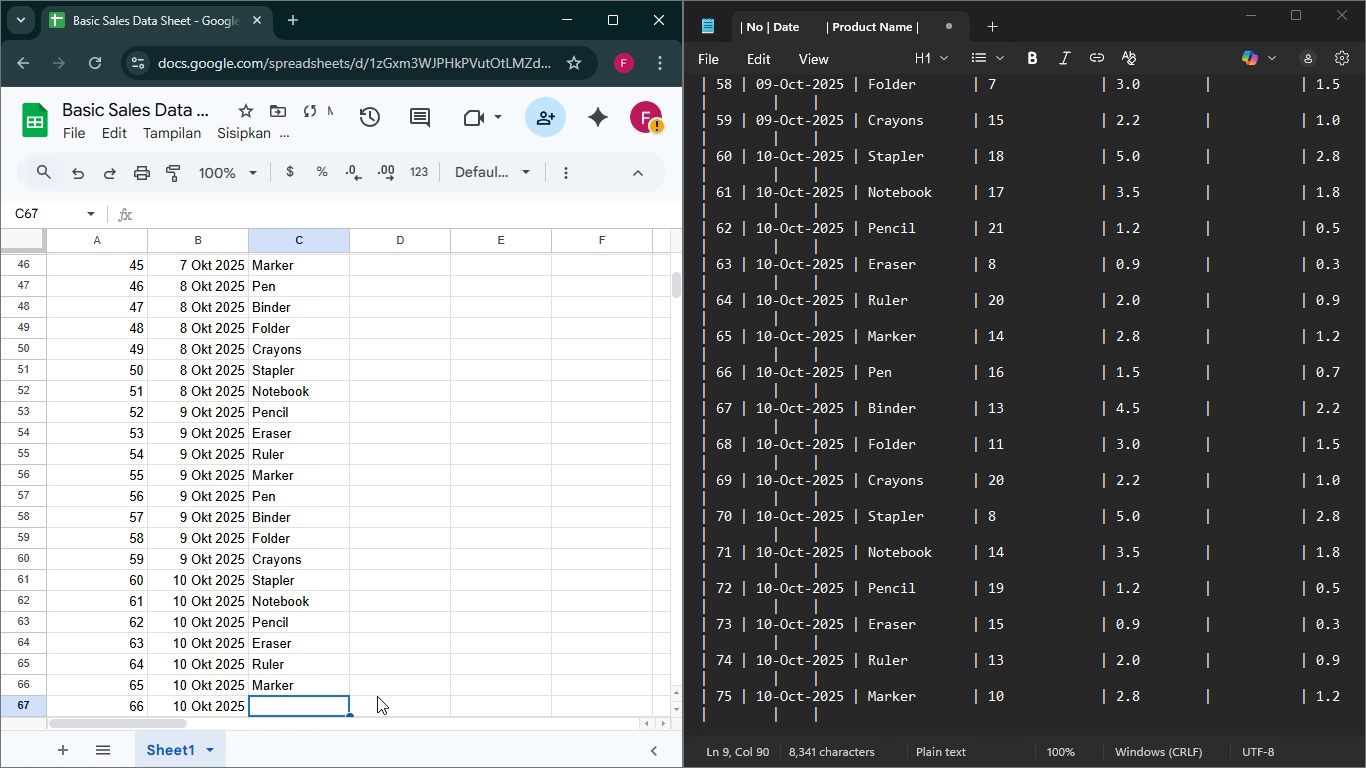 
key(Enter)
 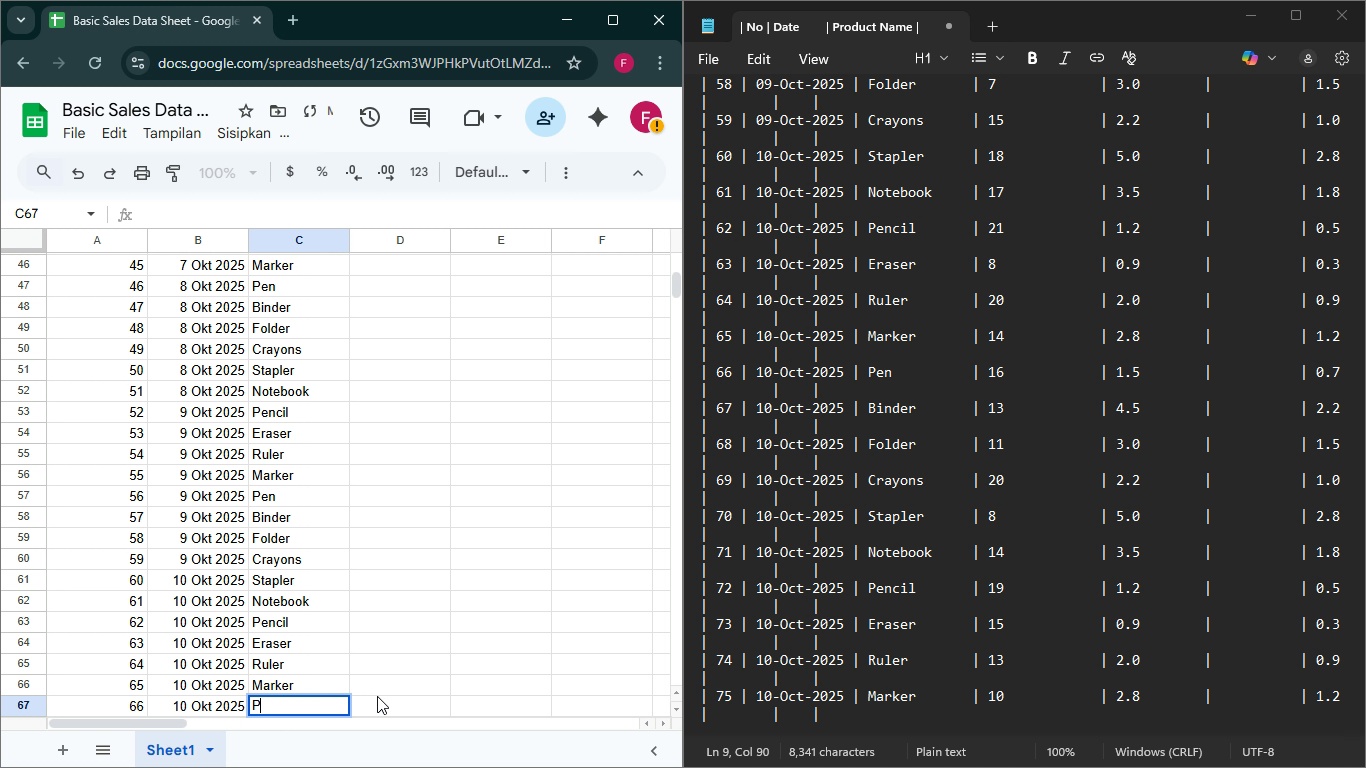 
type(Pe)
 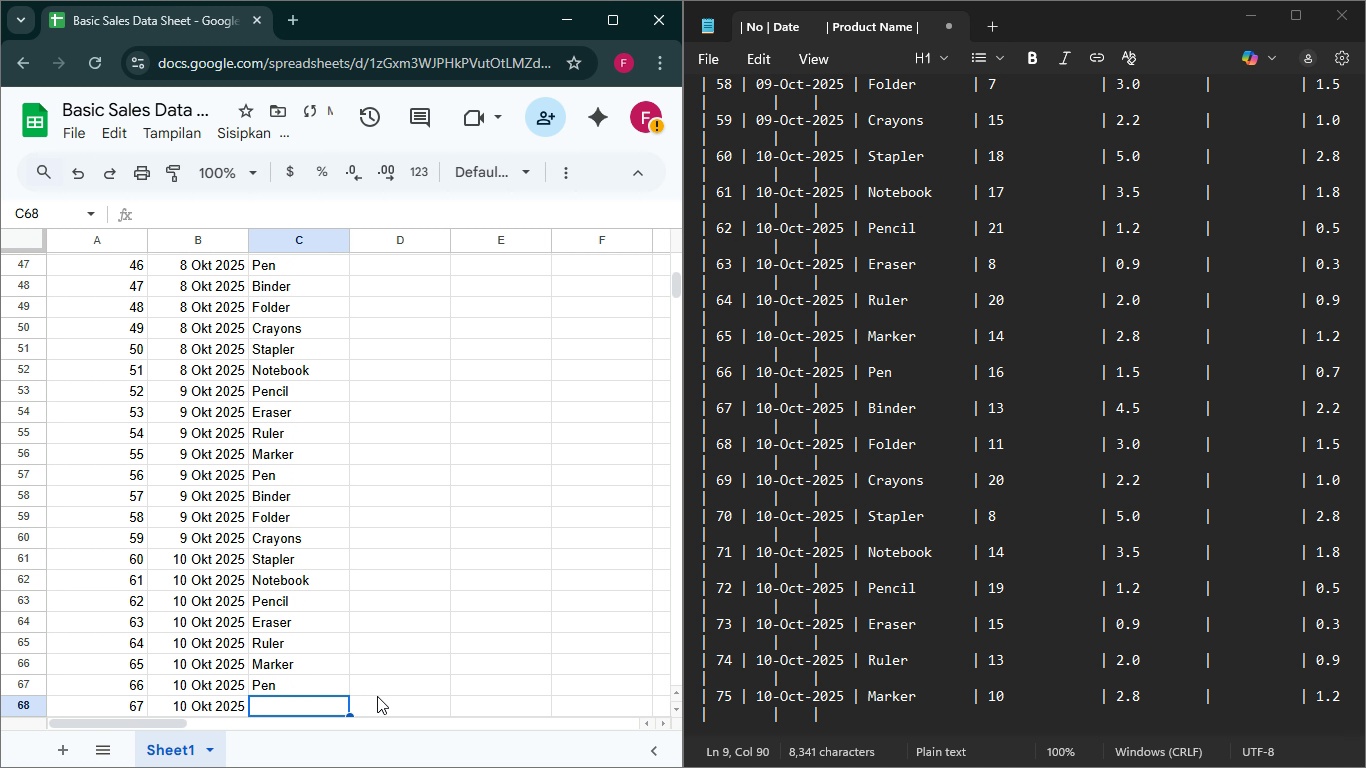 
key(Enter)
 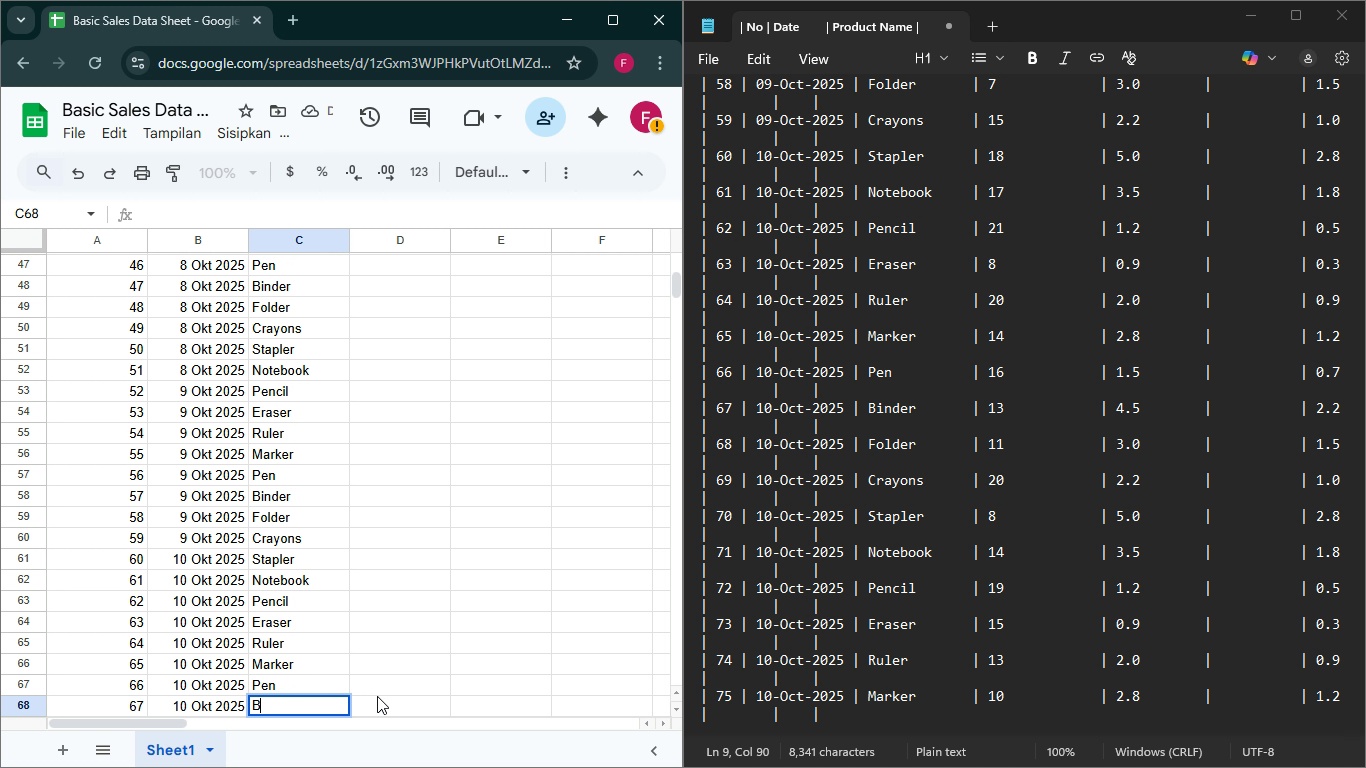 
type(Bin)
 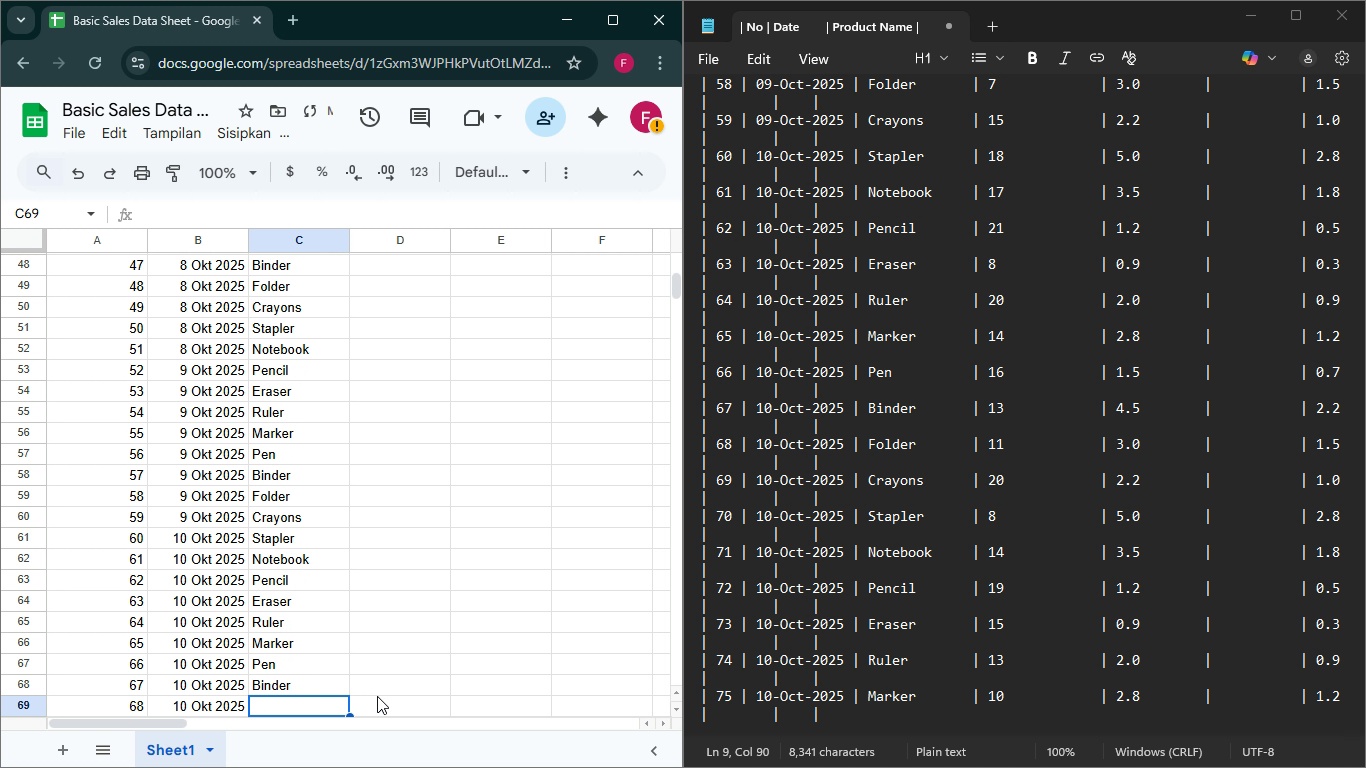 
key(Enter)
 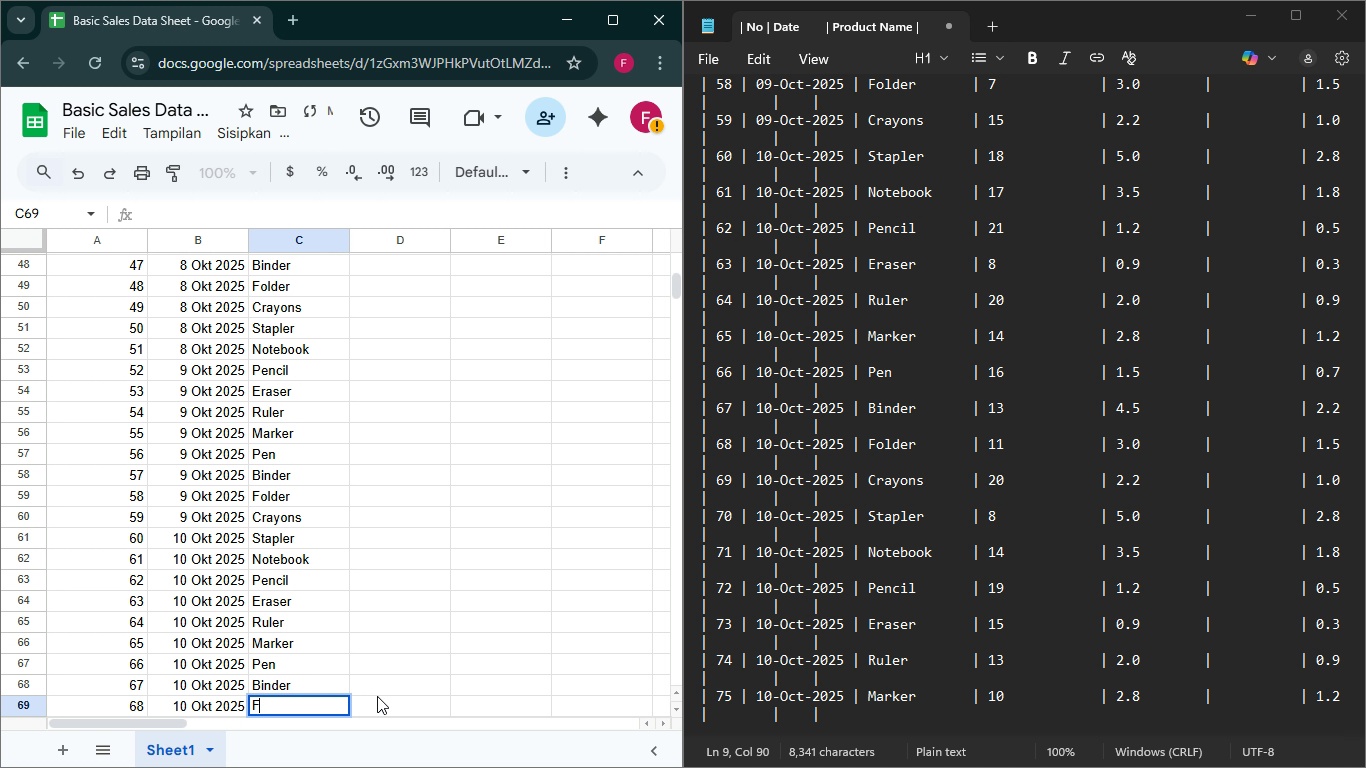 
type(Fol)
 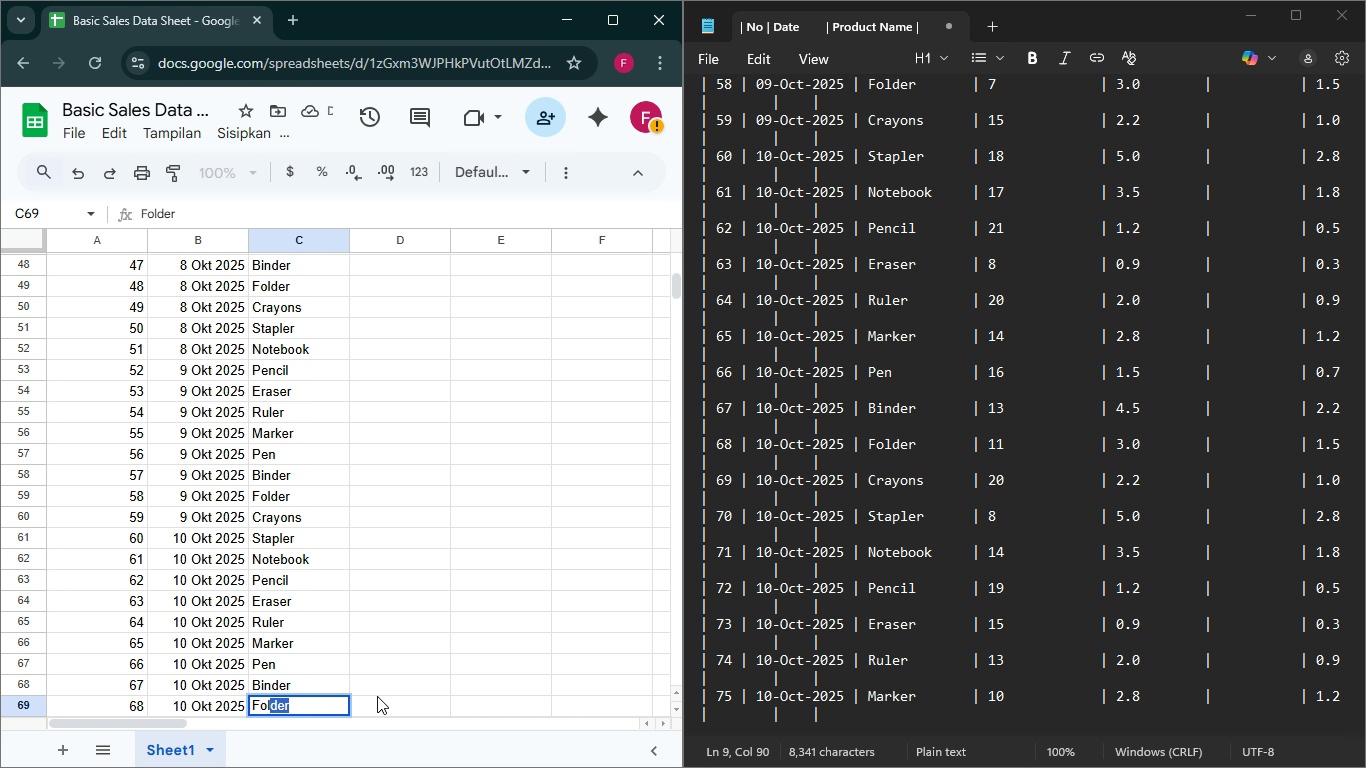 
key(Enter)
 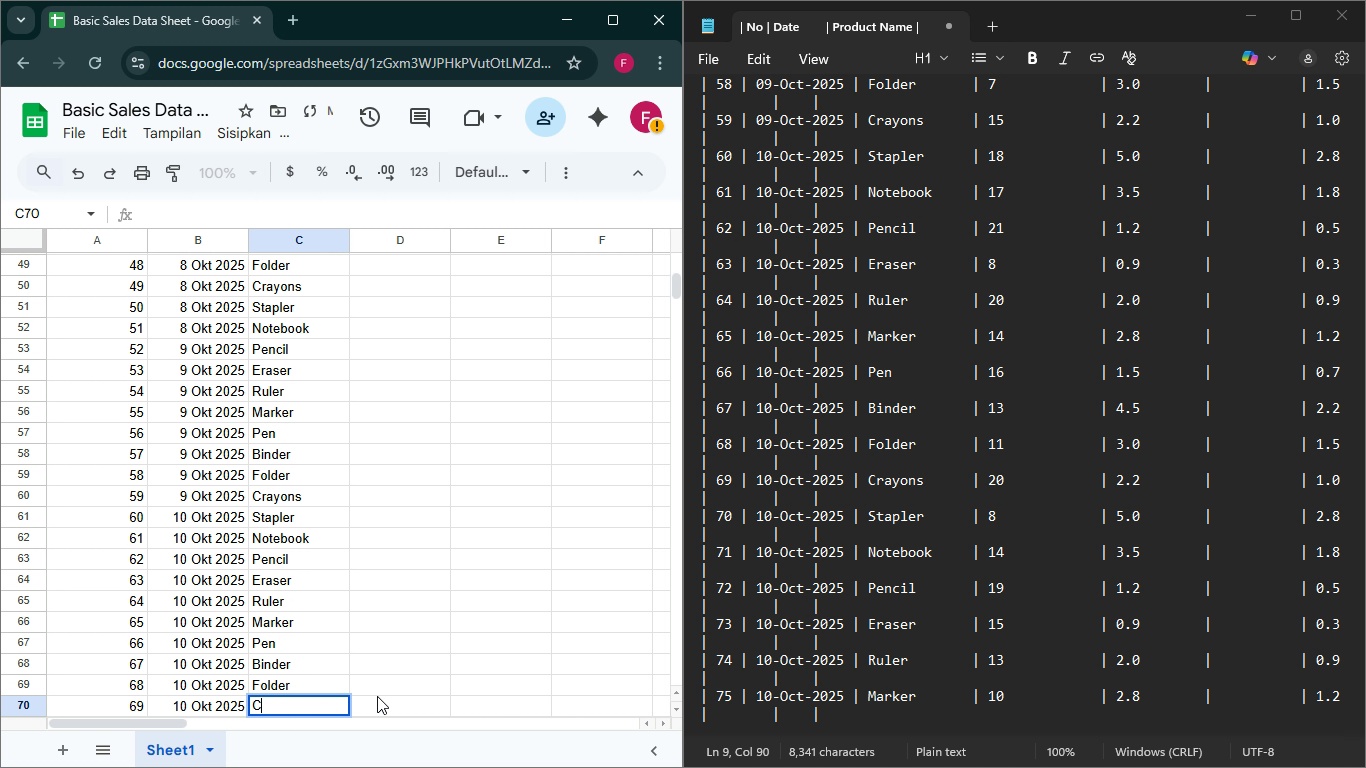 
type(Ct)
key(Backspace)
type(cr)
key(Backspace)
key(Backspace)
type(ra)
 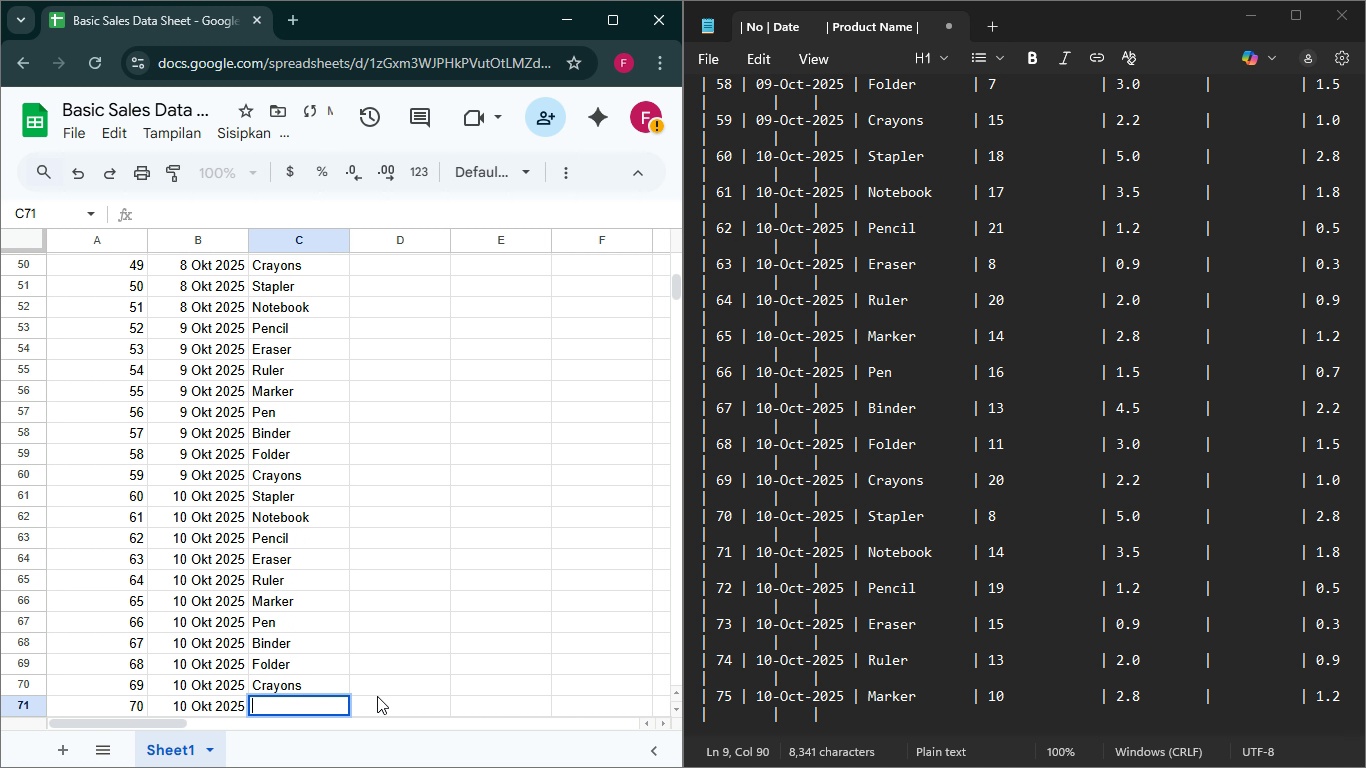 
key(Enter)
 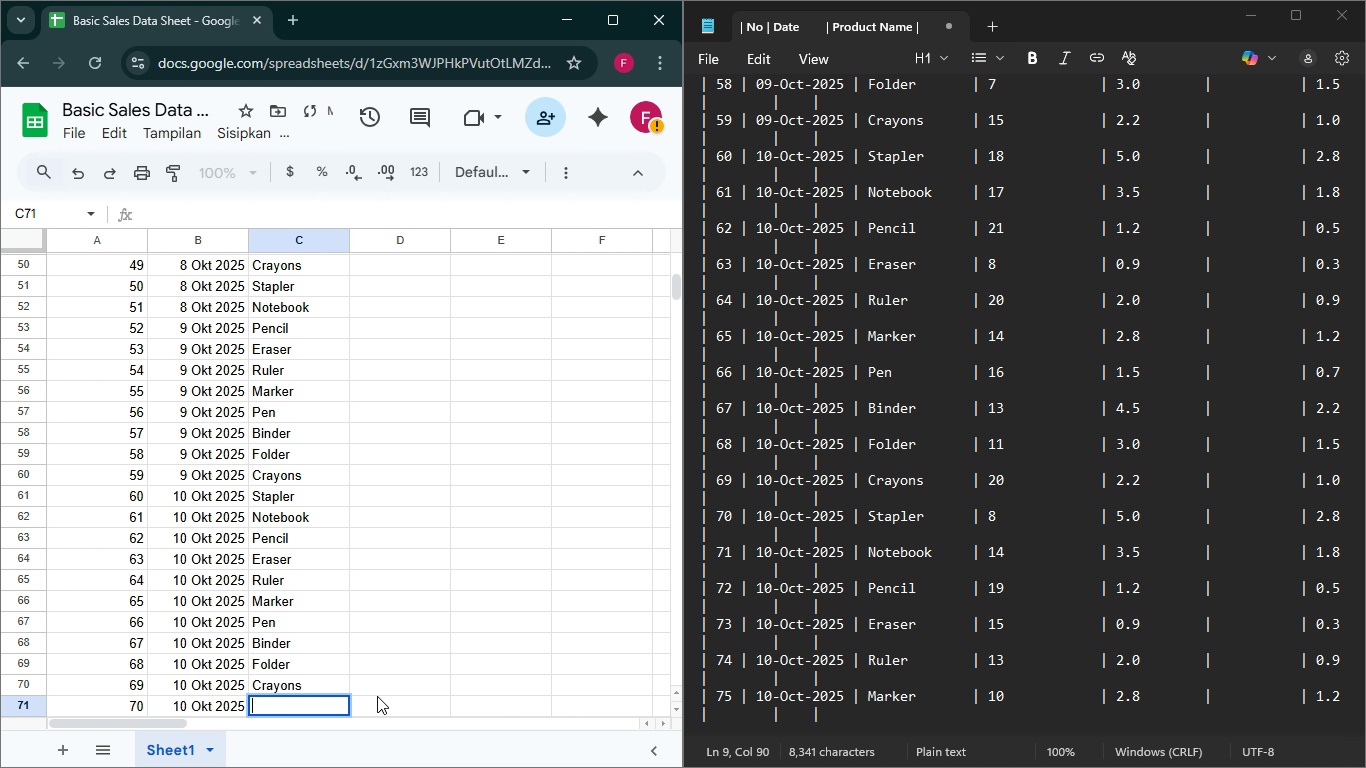 
key(Enter)
 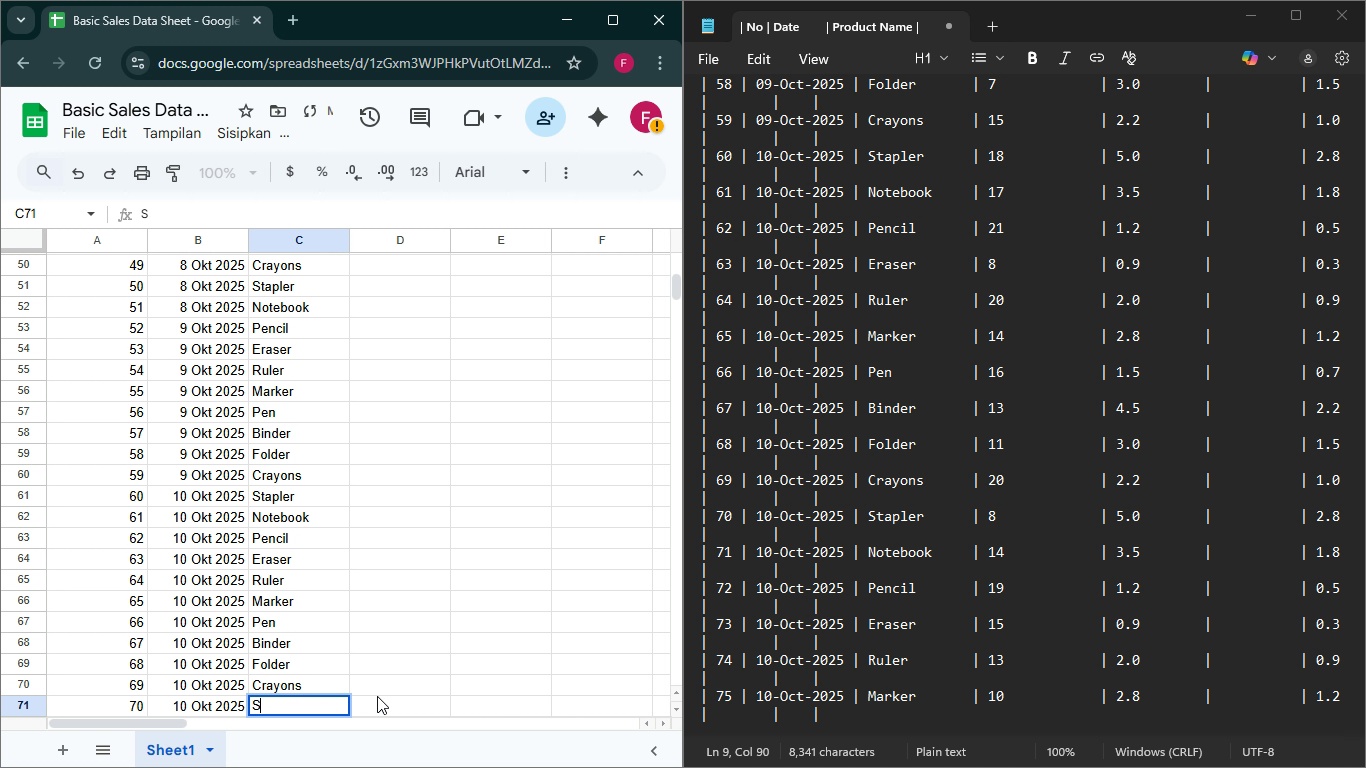 
type(Sta)
 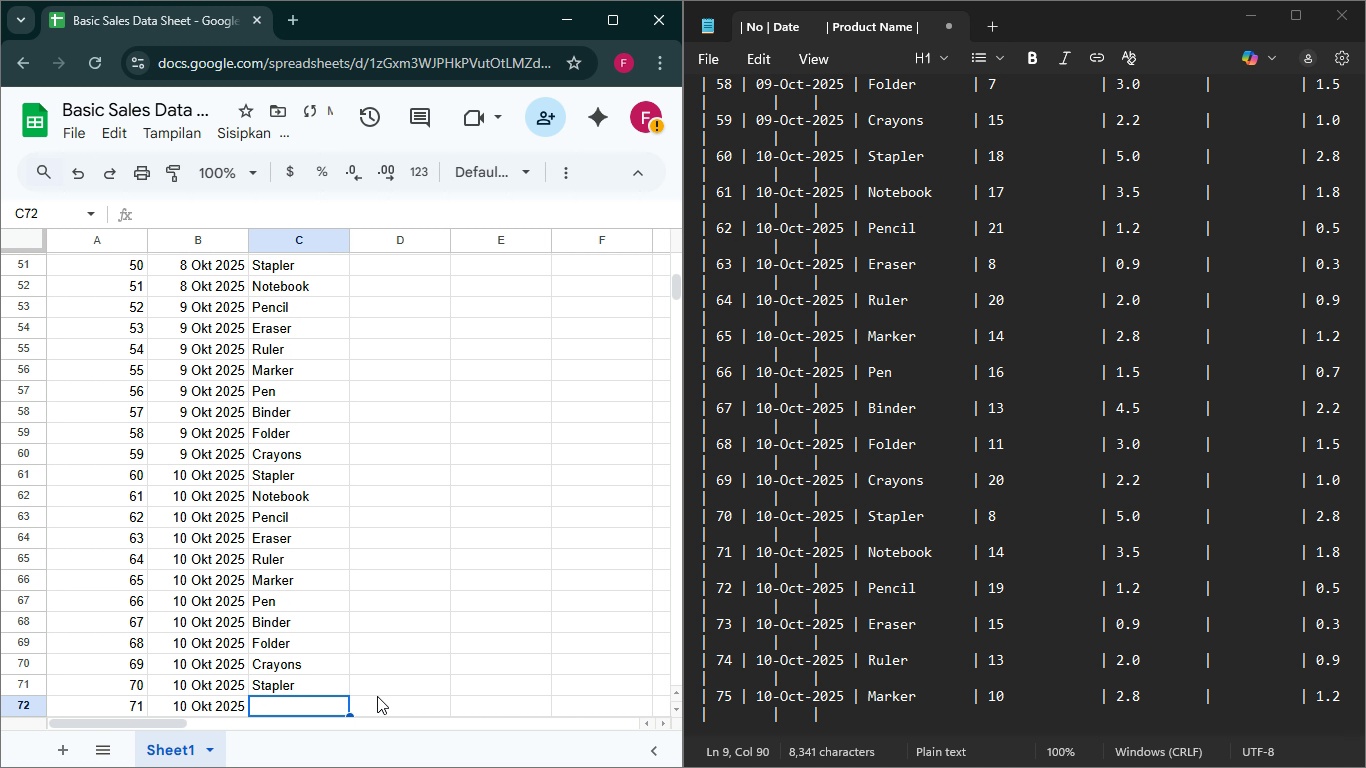 
key(Enter)
 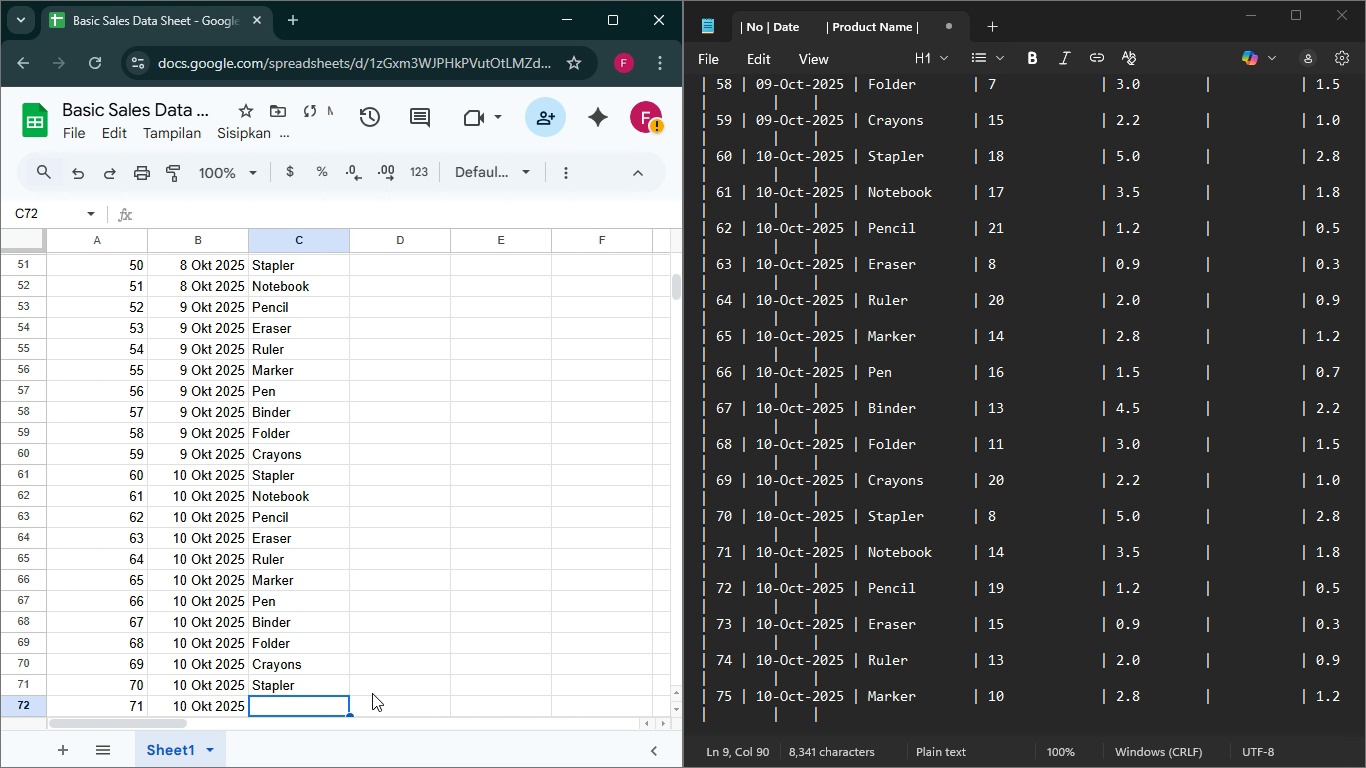 
type(Not)
 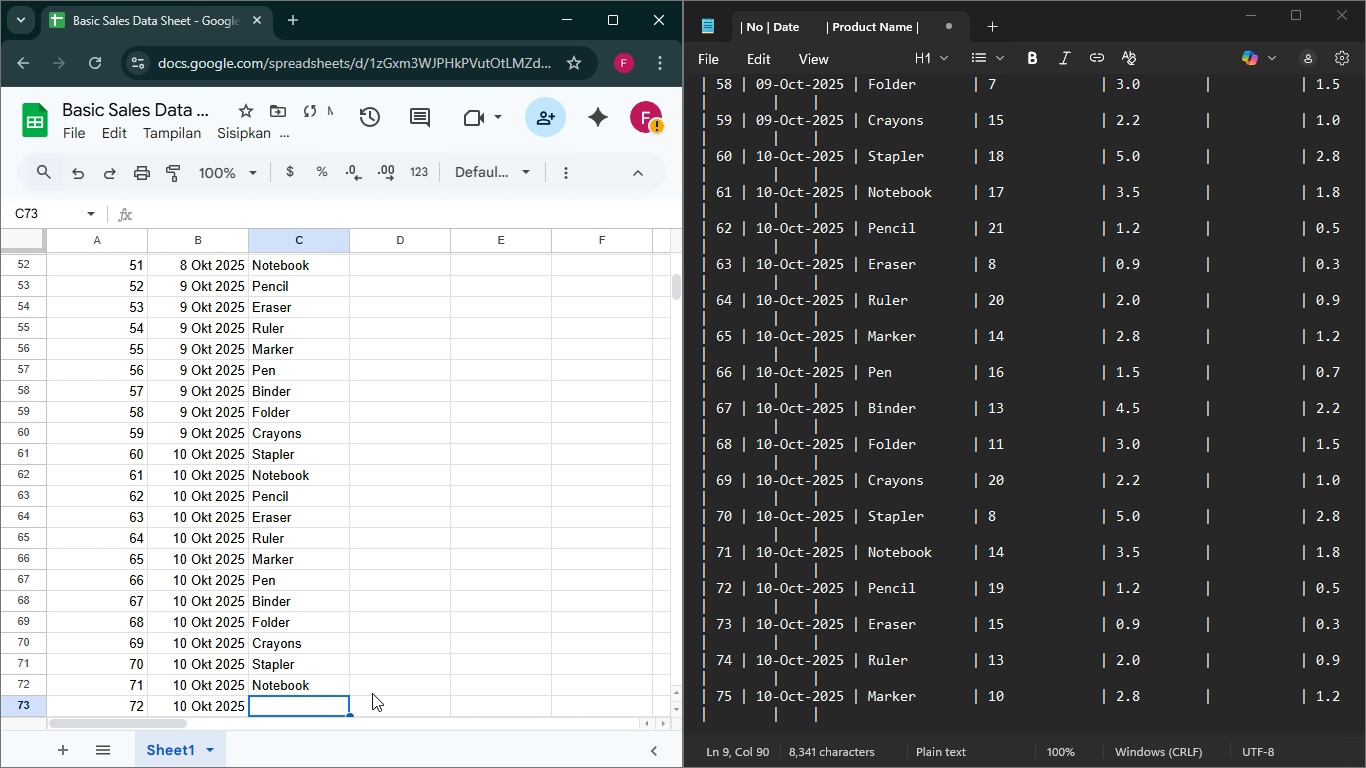 
key(Enter)
 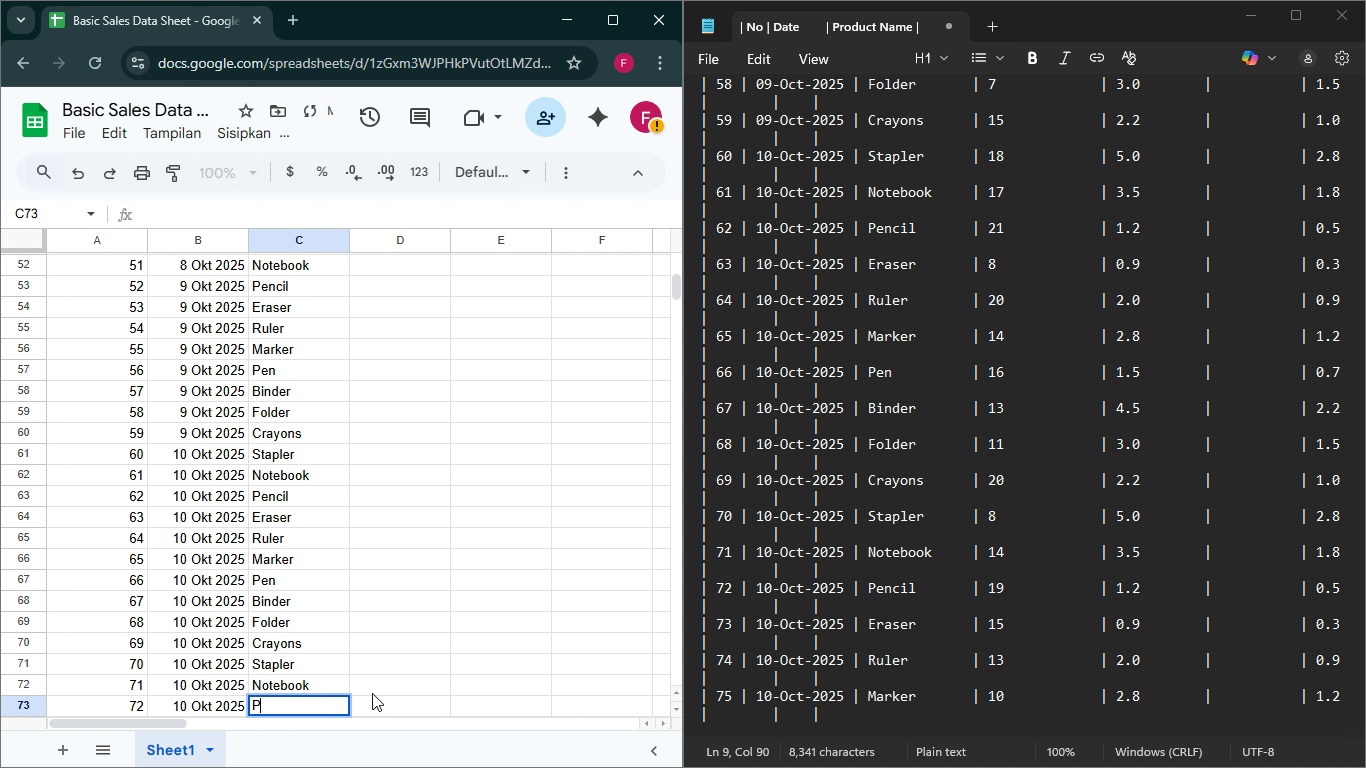 
type(Pencil)
 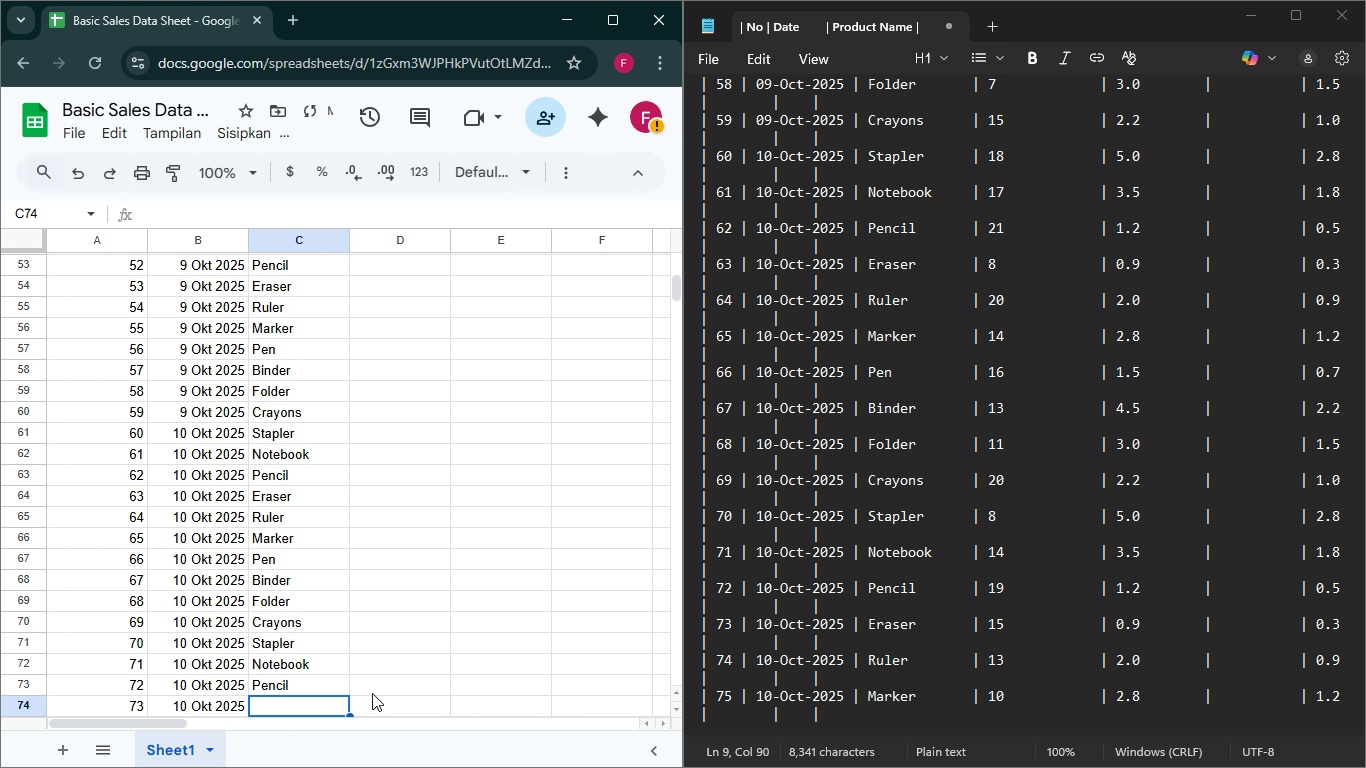 
key(Enter)
 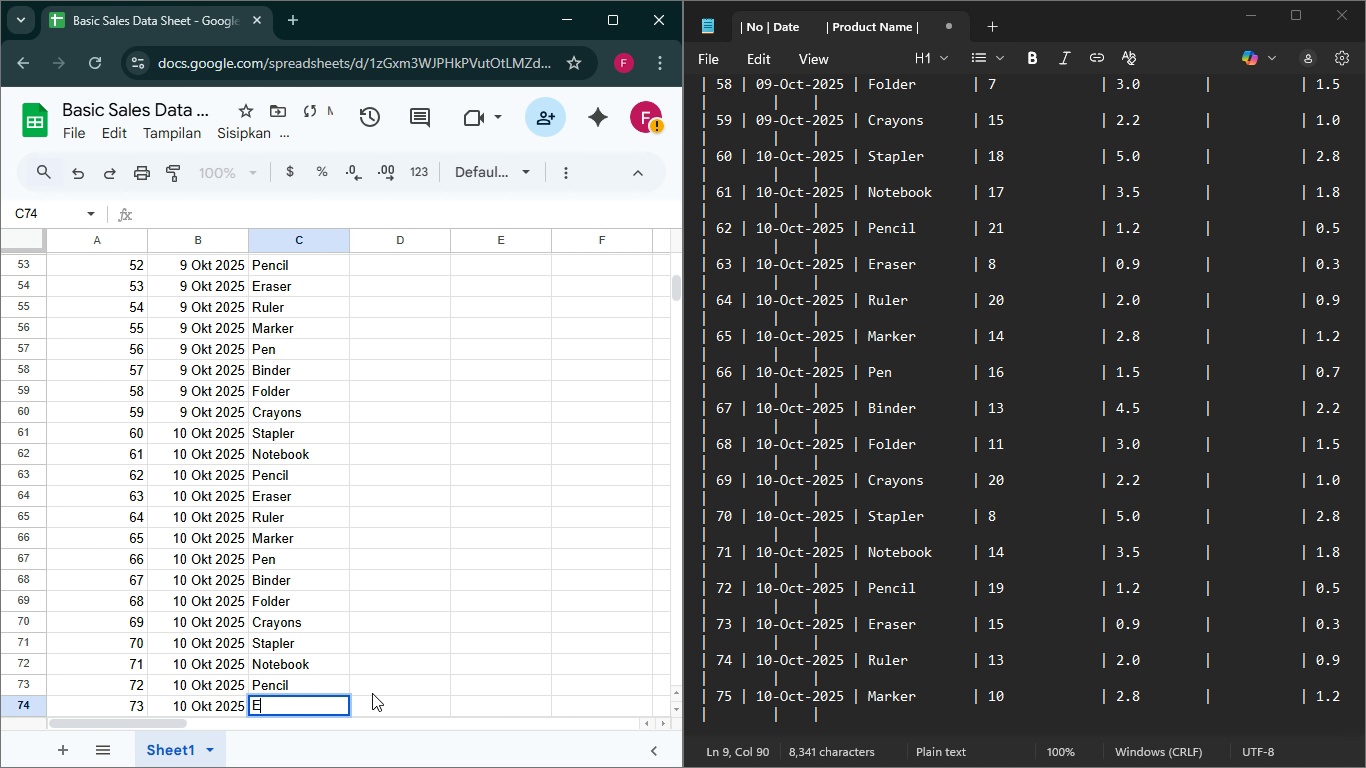 
type(Eraser)
 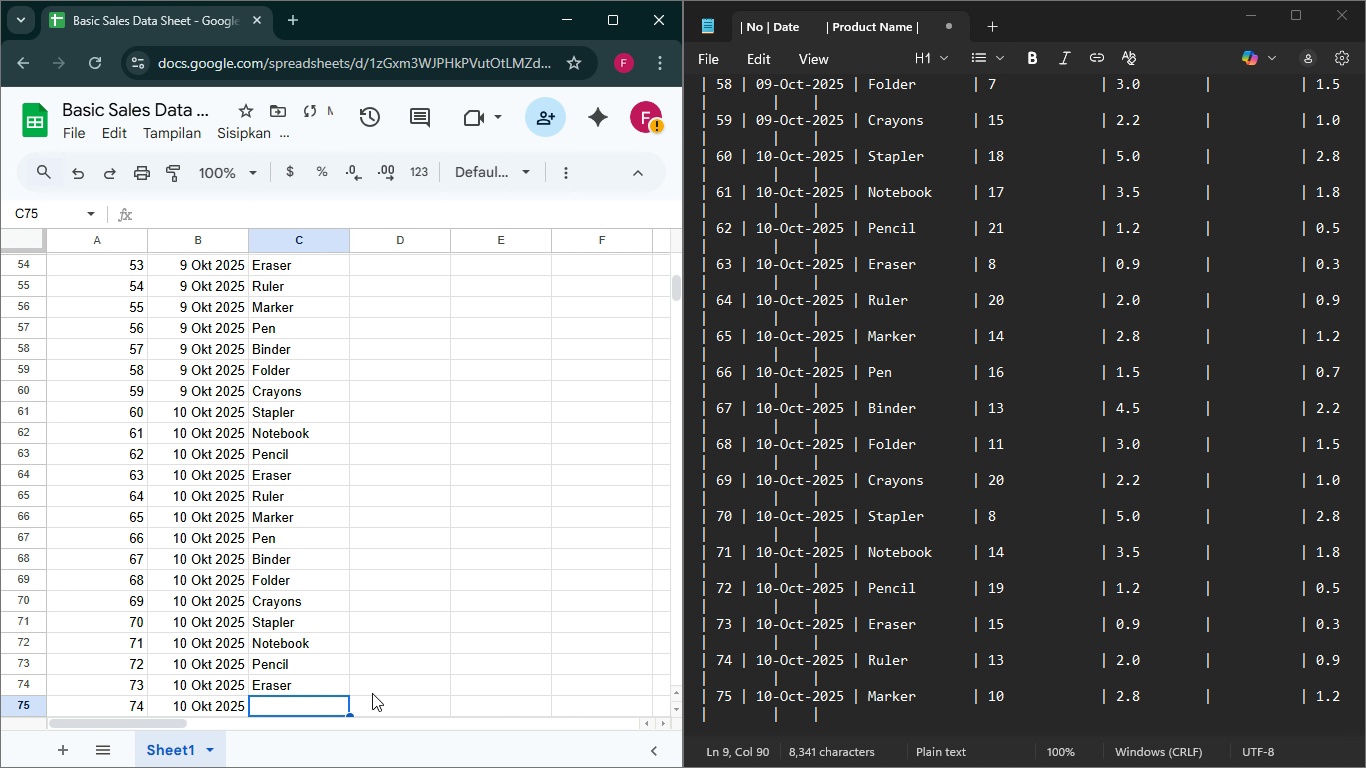 
key(Enter)
 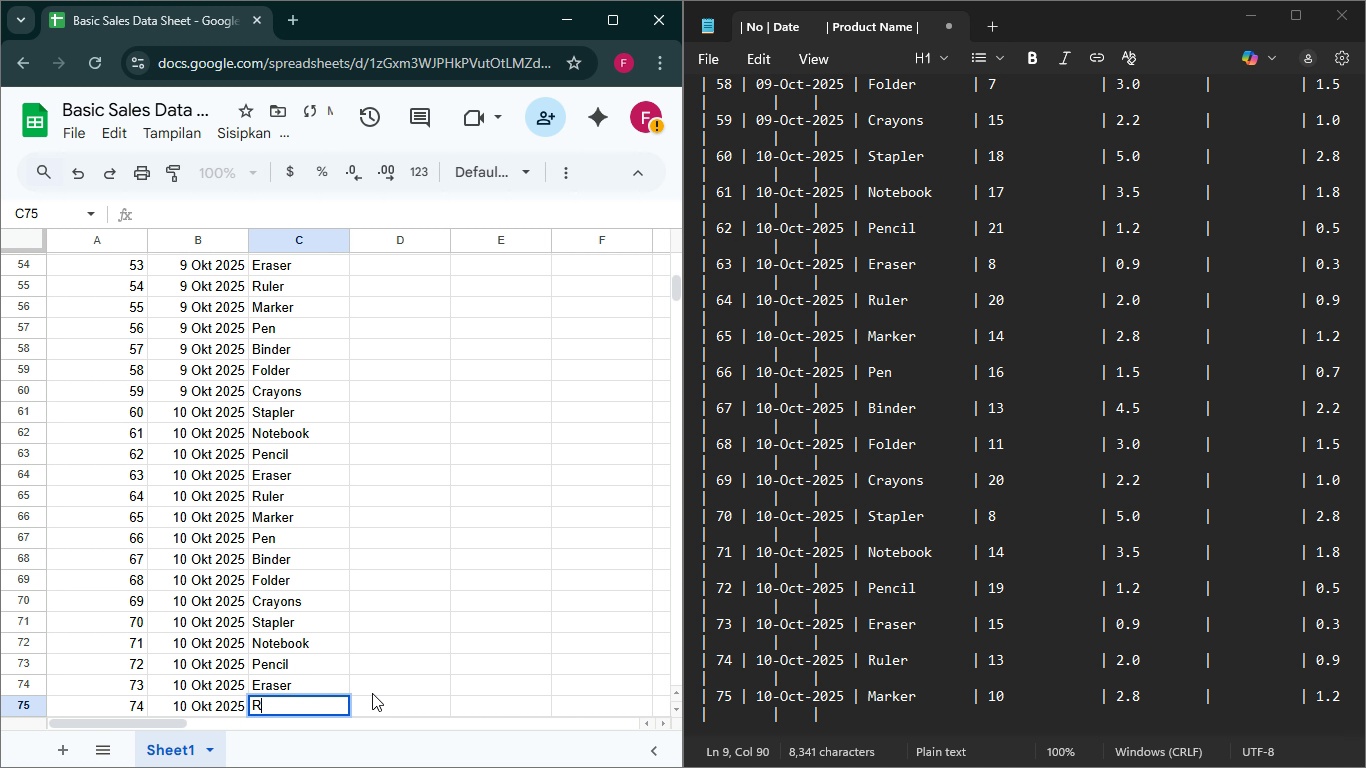 
type(Ruler)
 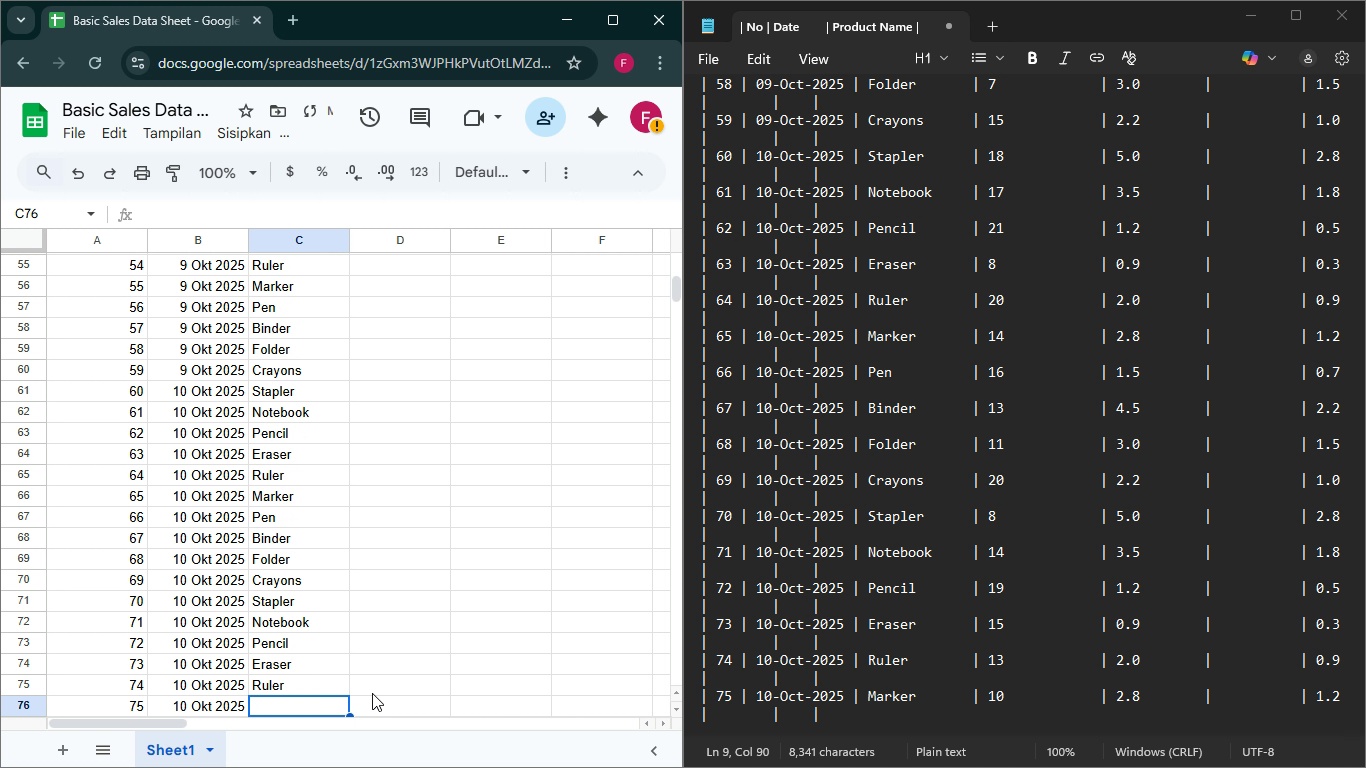 
key(Enter)
 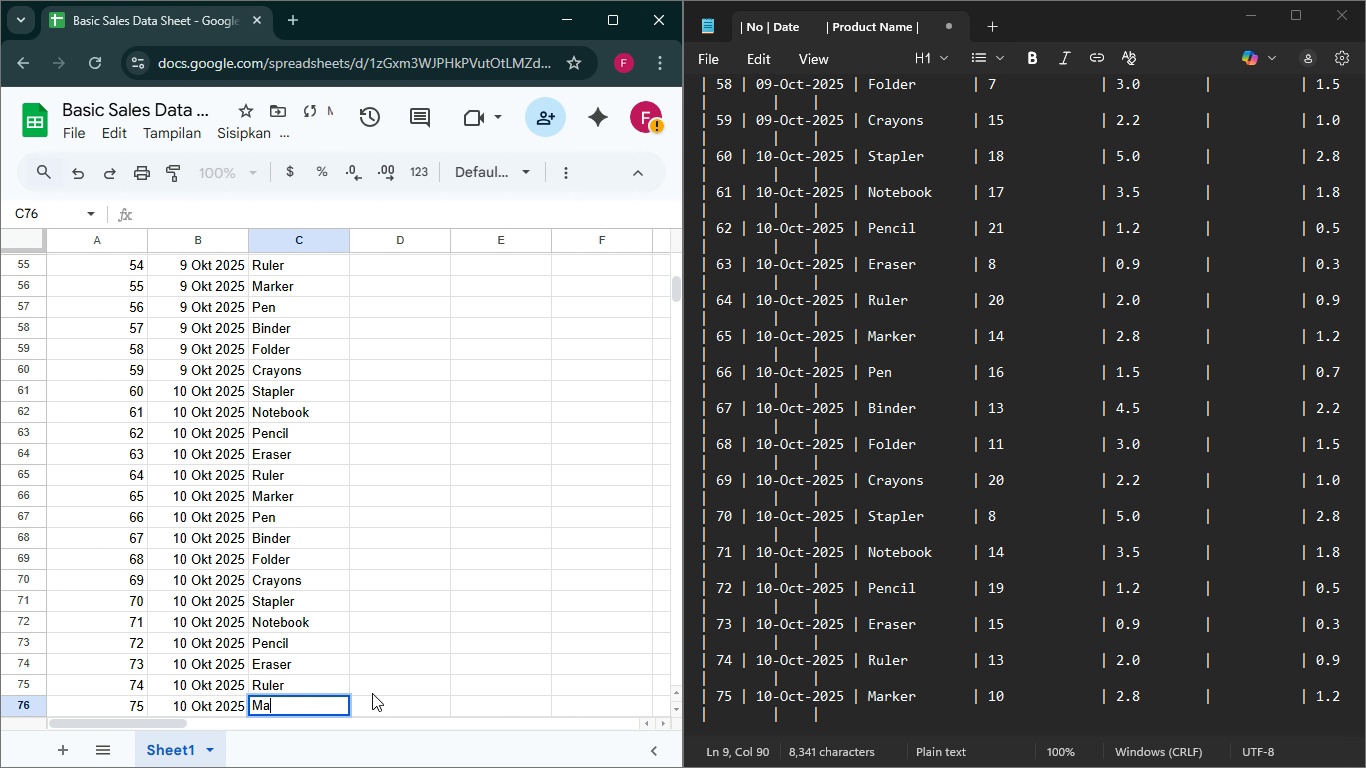 
type(Marker)
 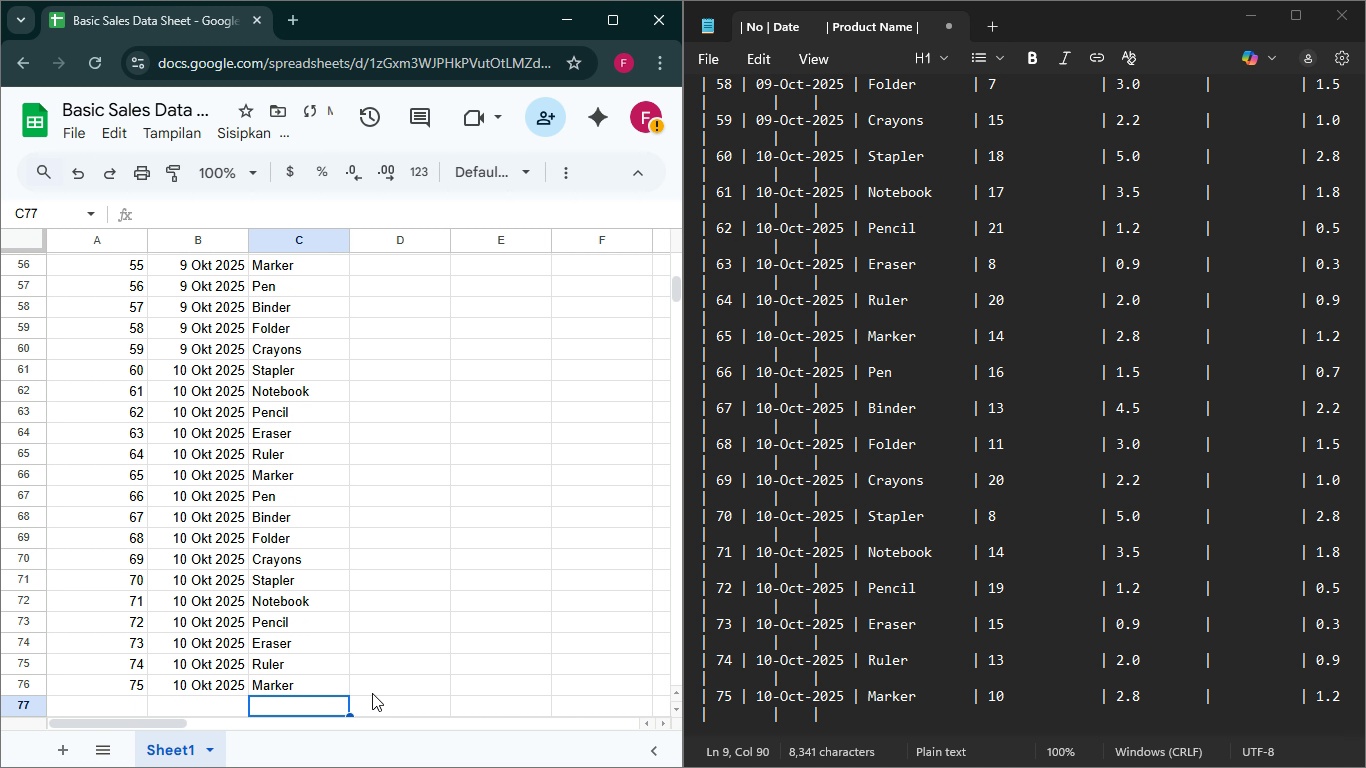 
key(Enter)
 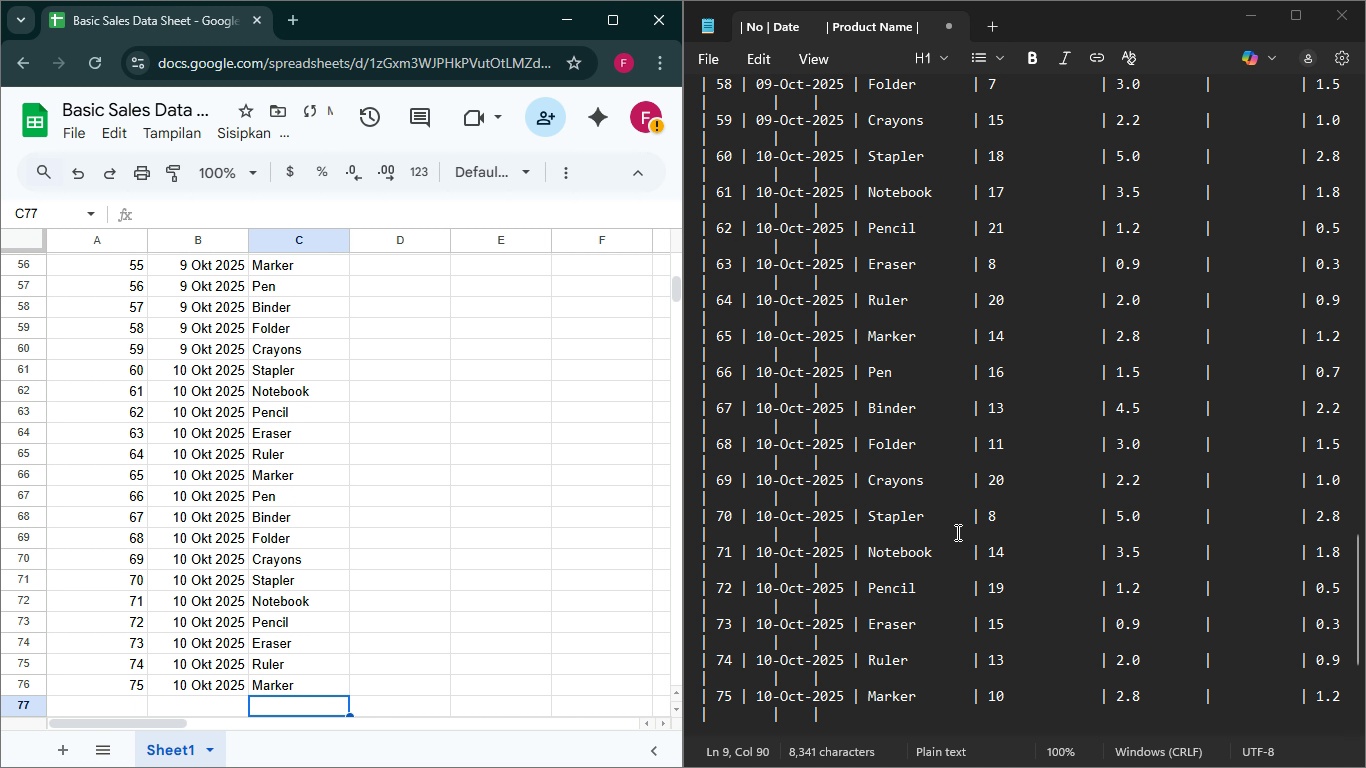 
scroll: coordinate [398, 531], scroll_direction: up, amount: 59.0
 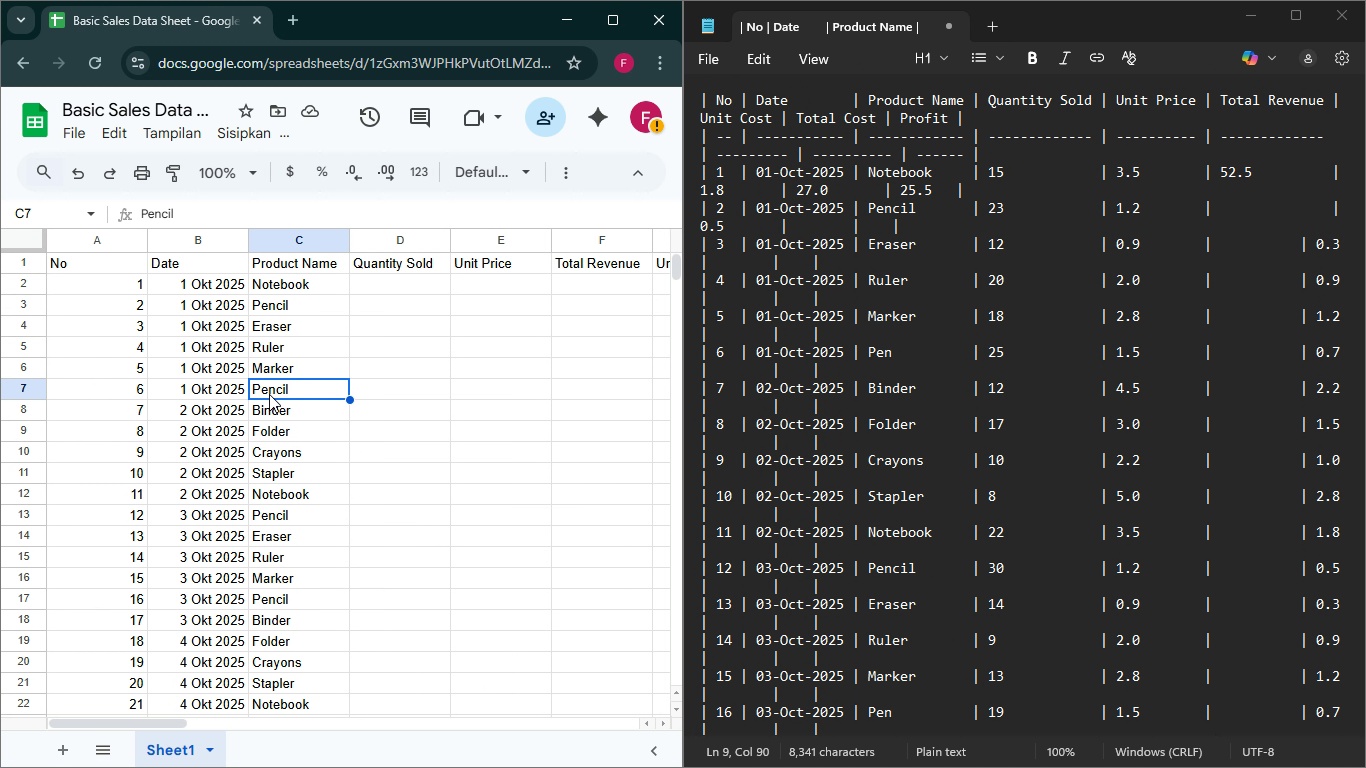 
double_click([269, 394])
 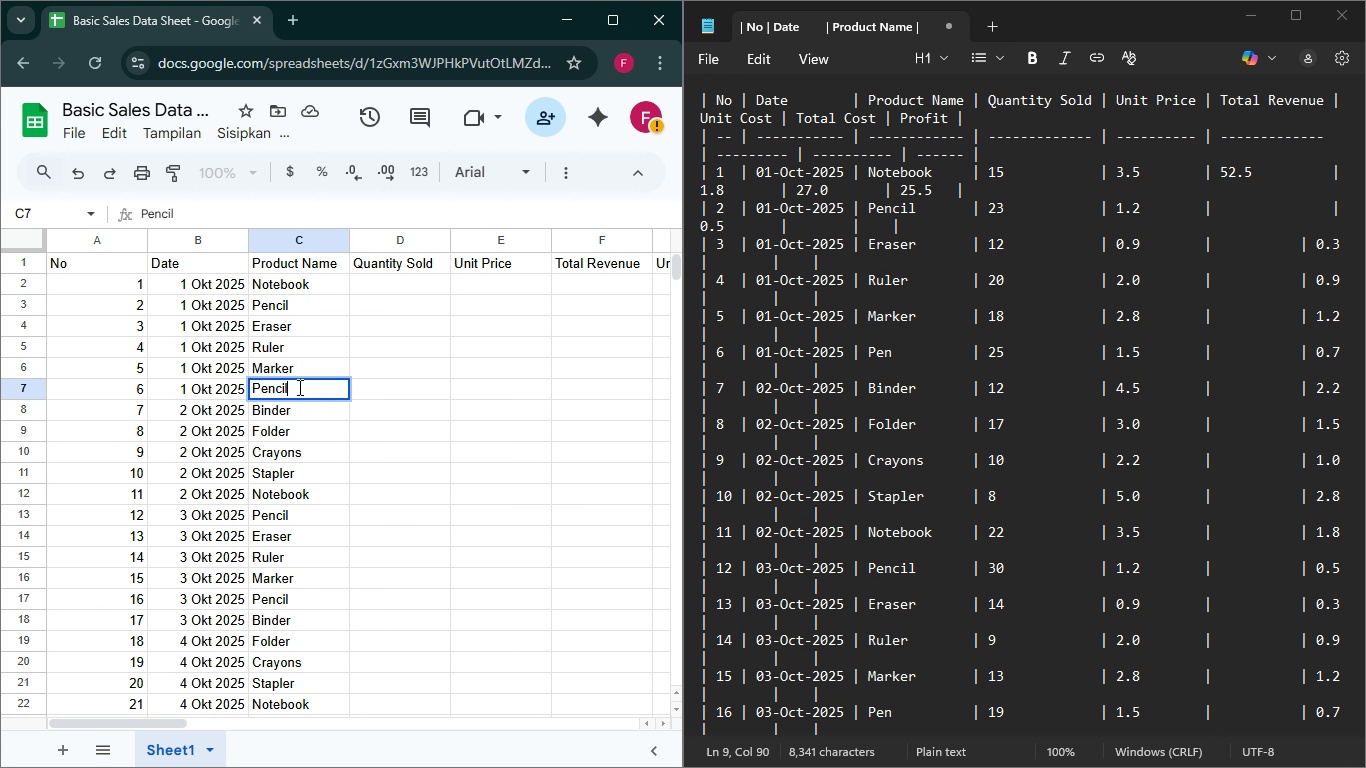 
double_click([298, 387])
 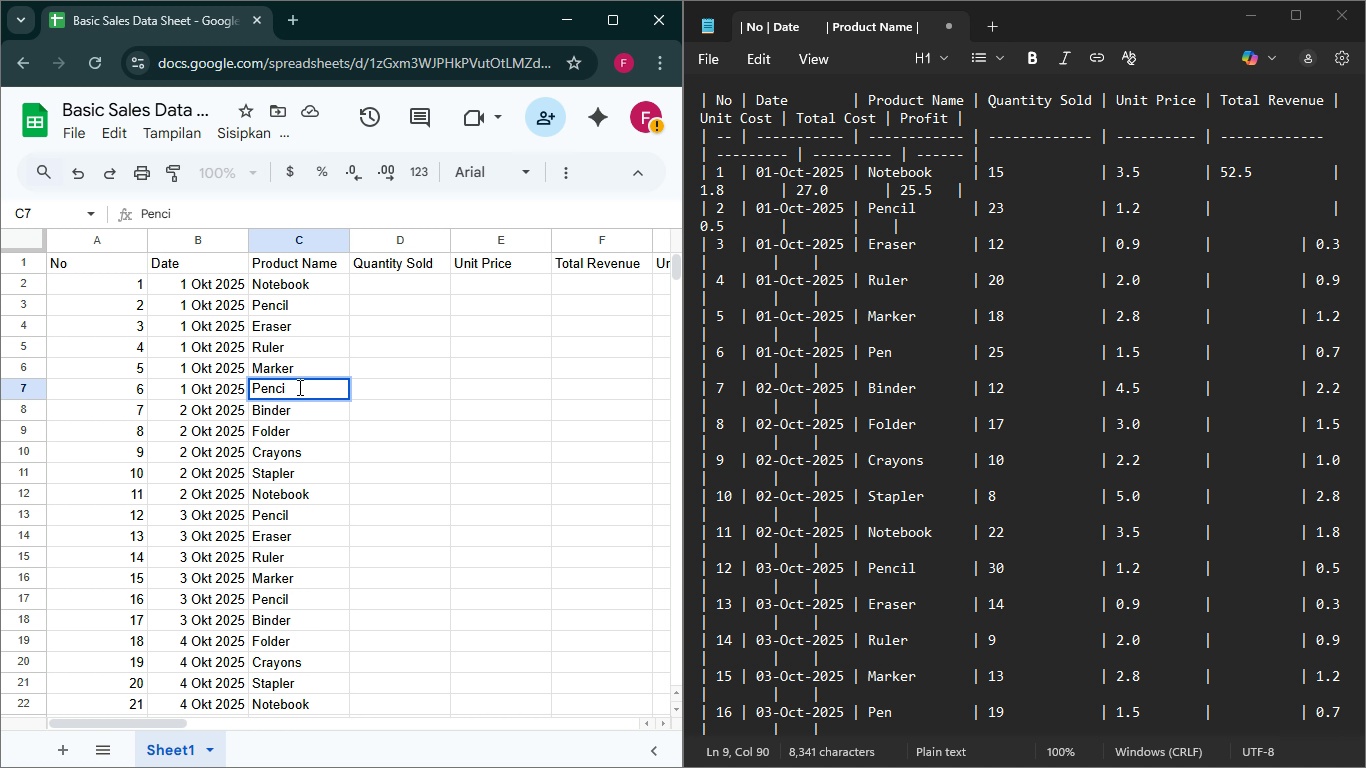 
key(Backspace)
 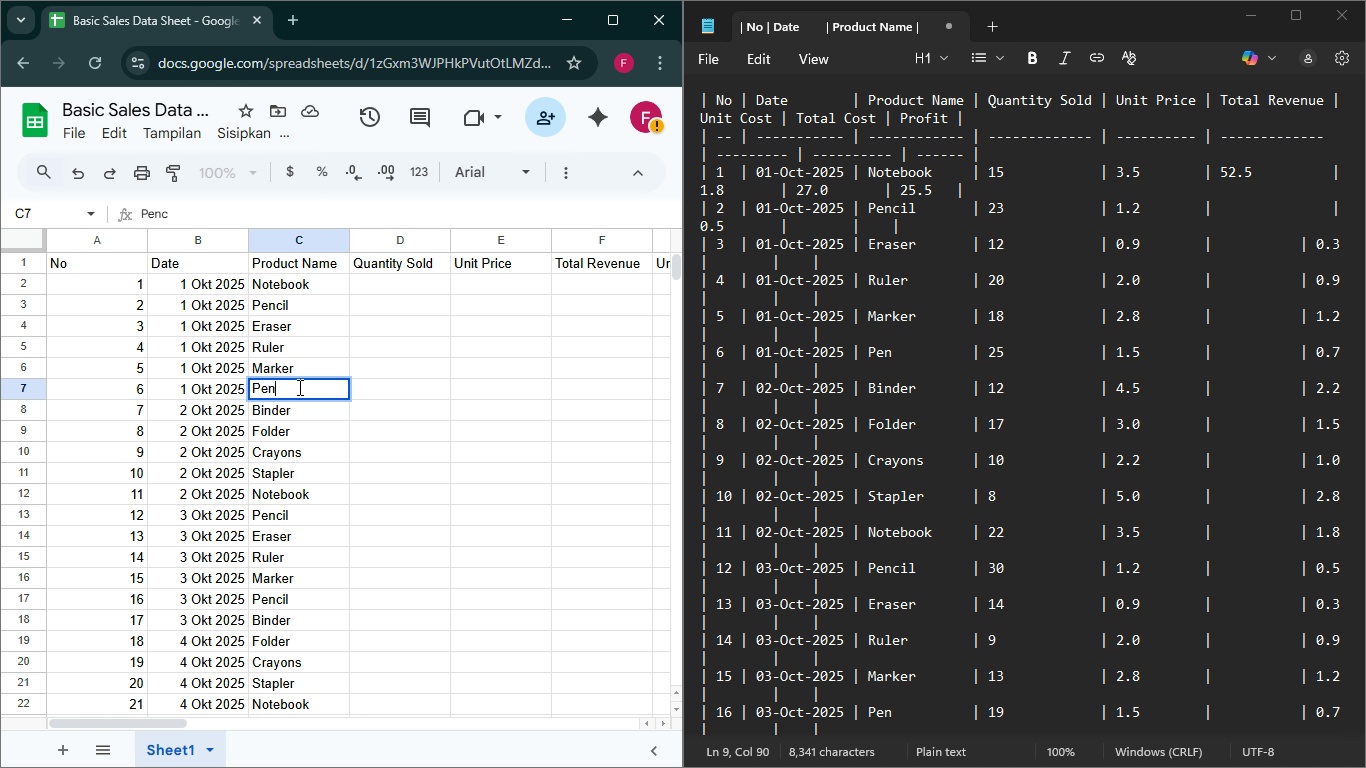 
key(Backspace)
 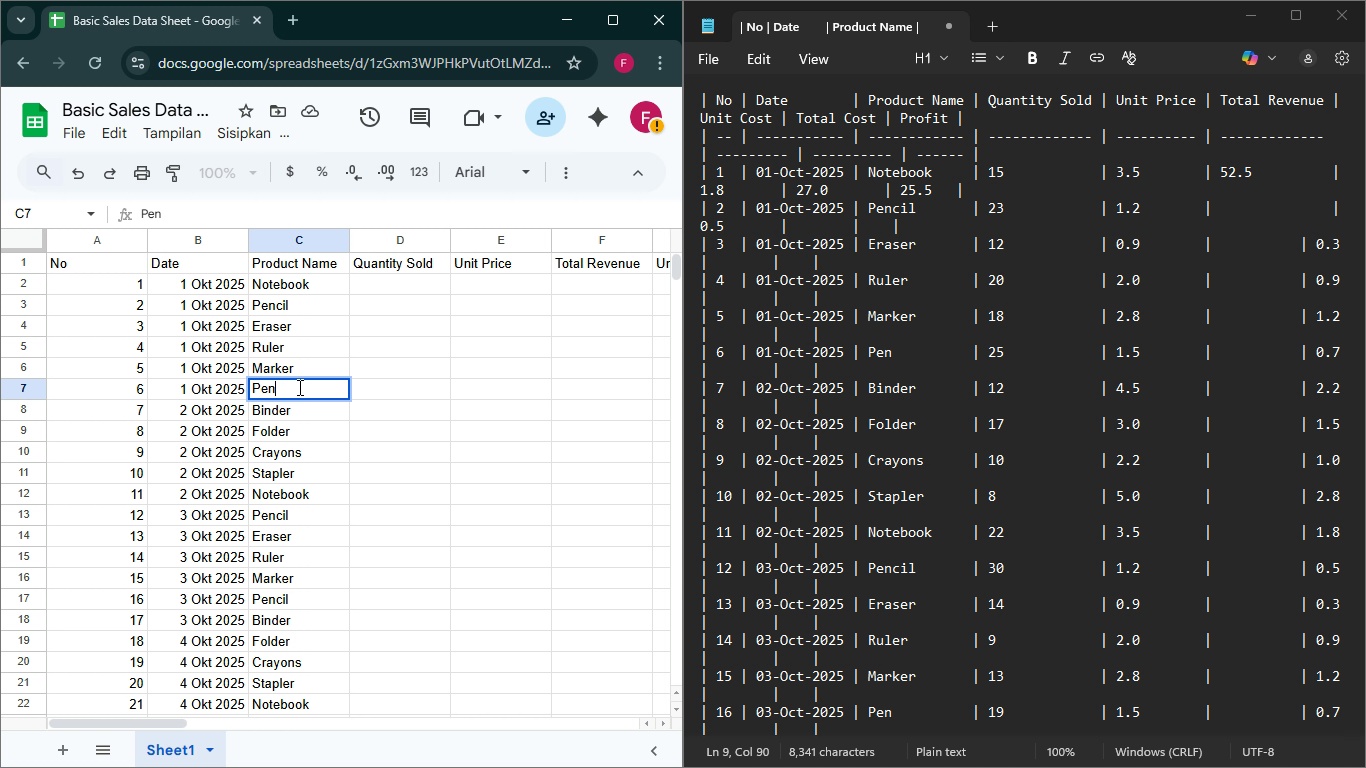 
key(Backspace)
 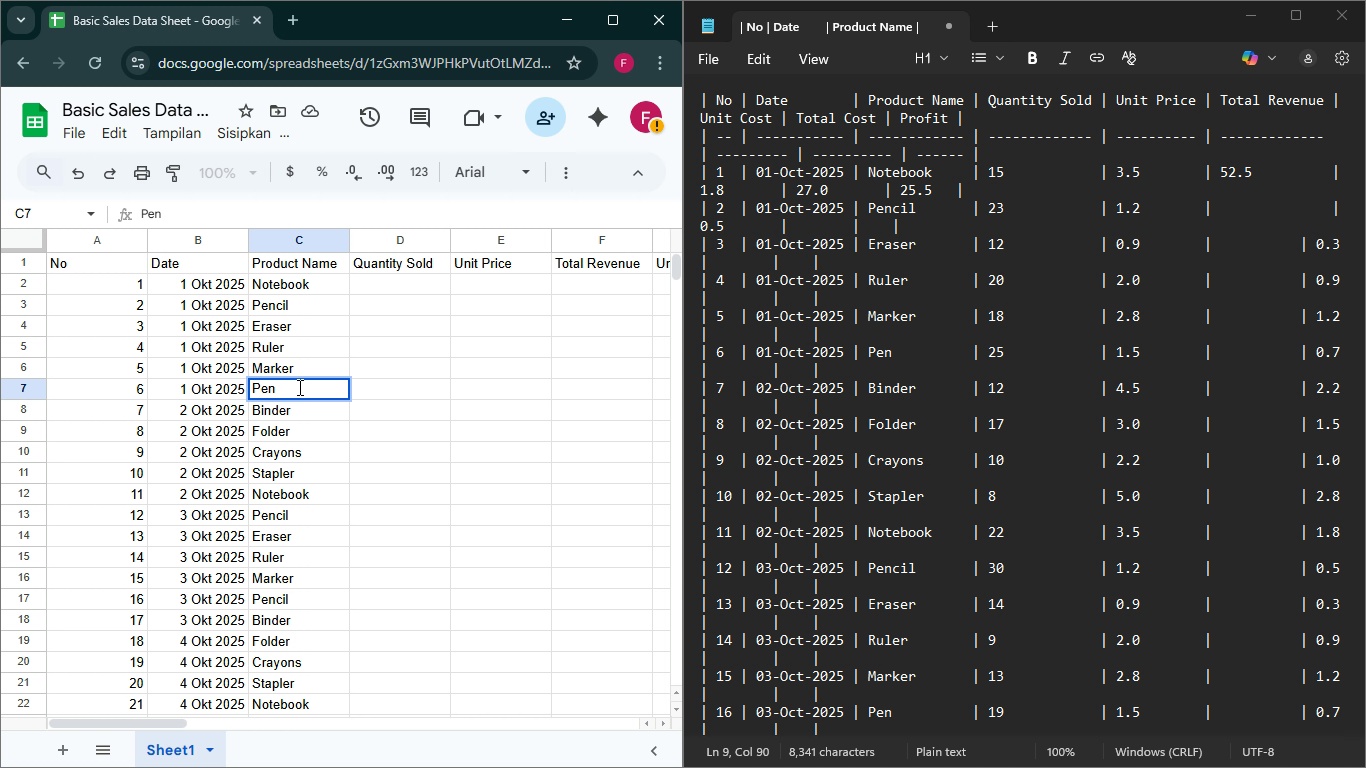 
key(Enter)
 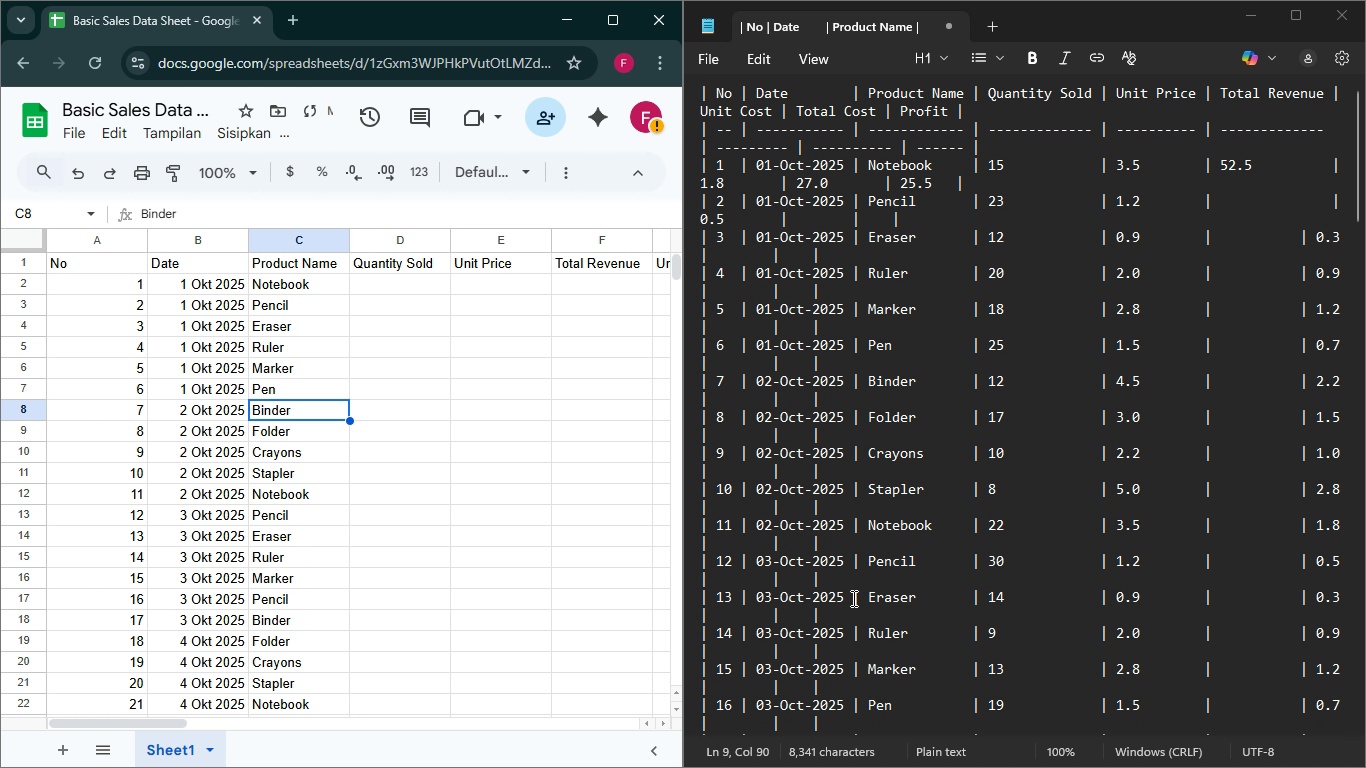 
scroll: coordinate [267, 548], scroll_direction: down, amount: 3.0
 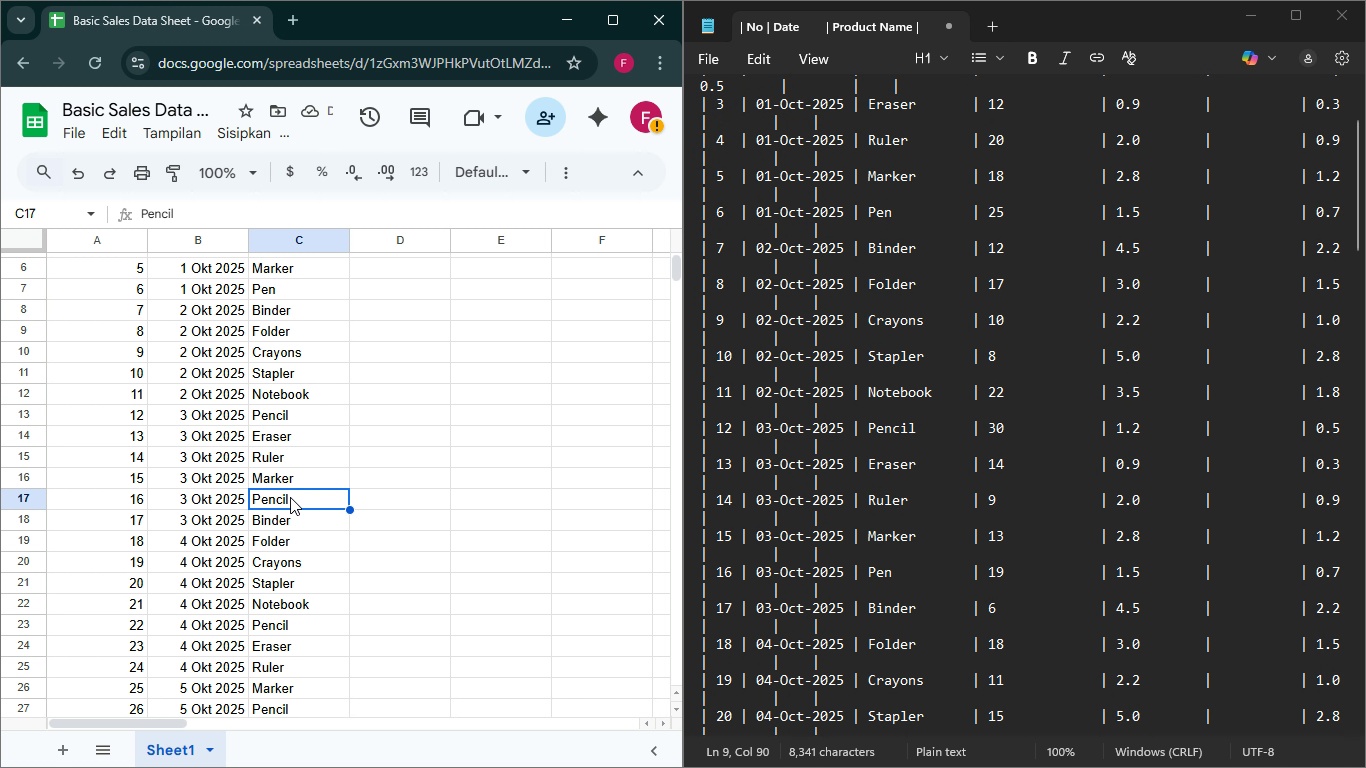 
double_click([290, 497])
 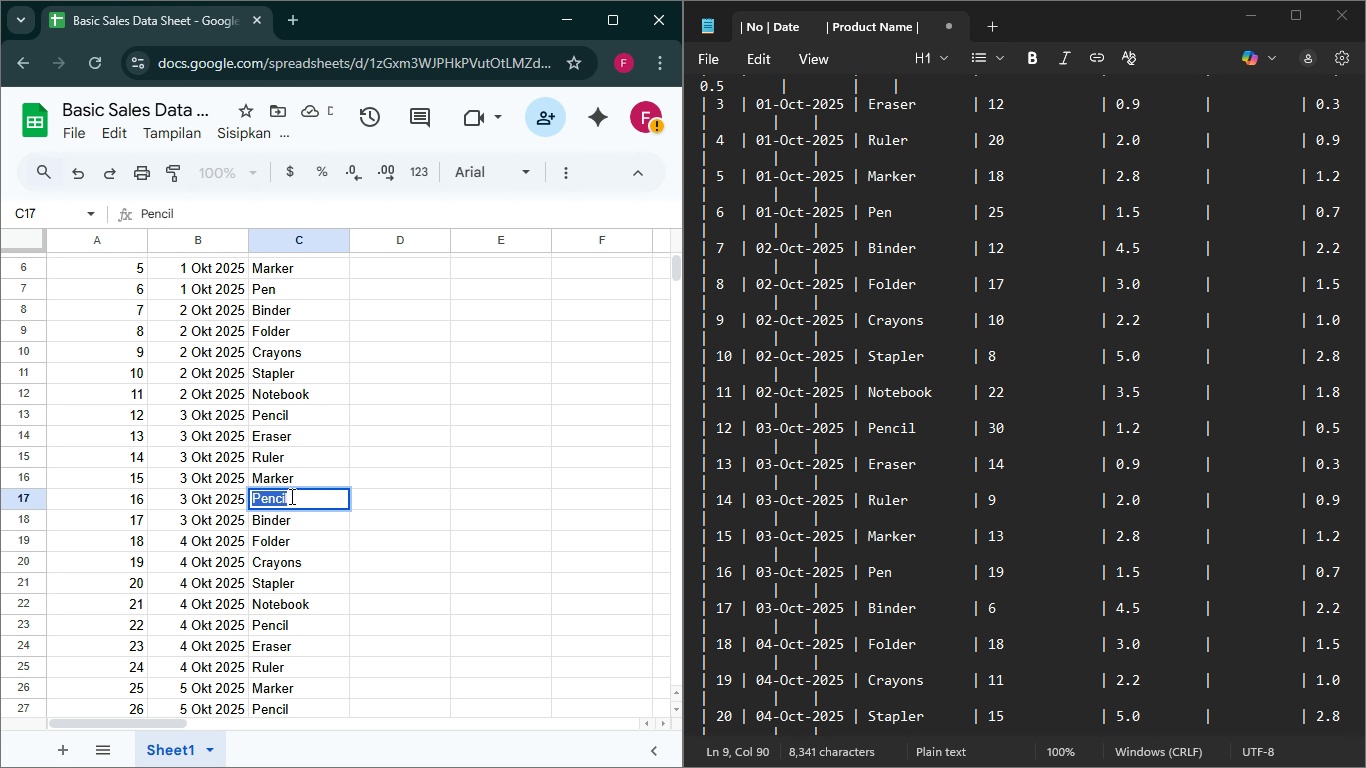 
triple_click([290, 497])
 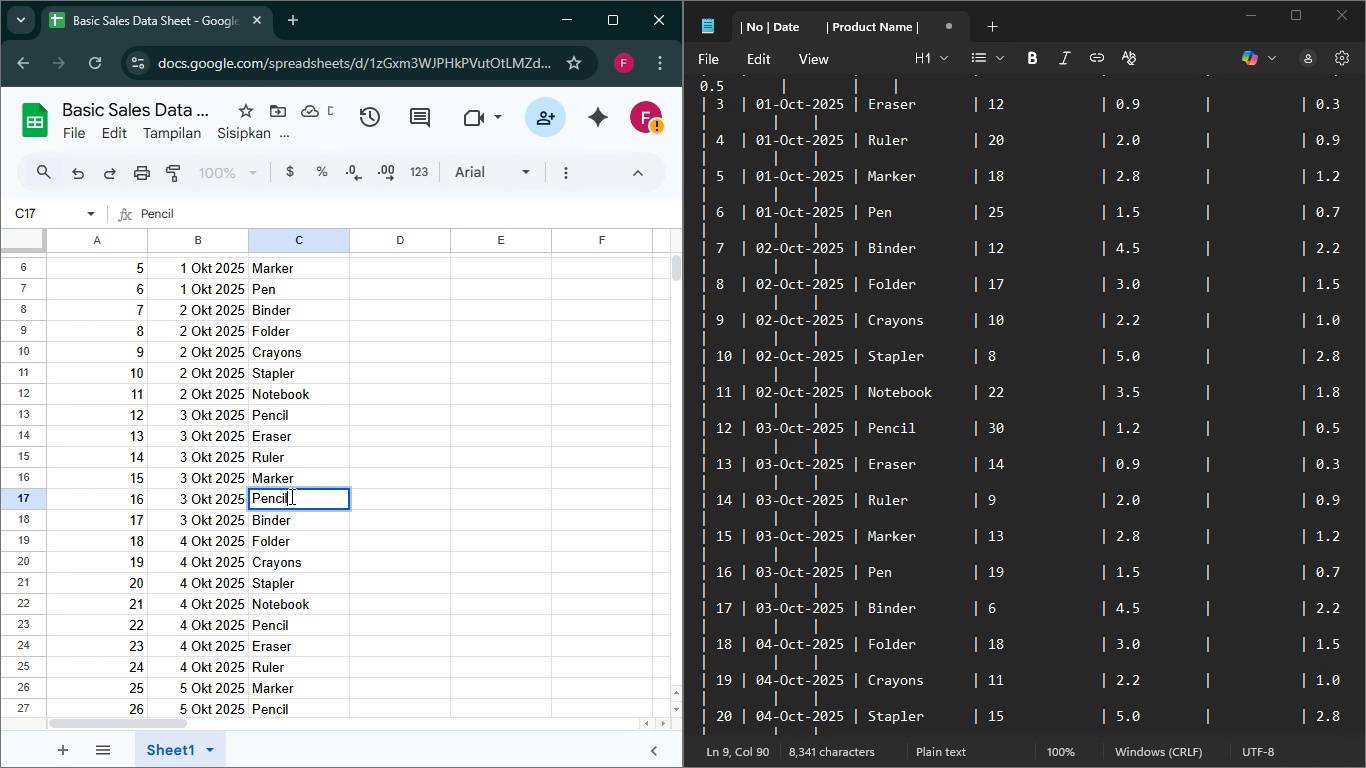 
left_click([290, 496])
 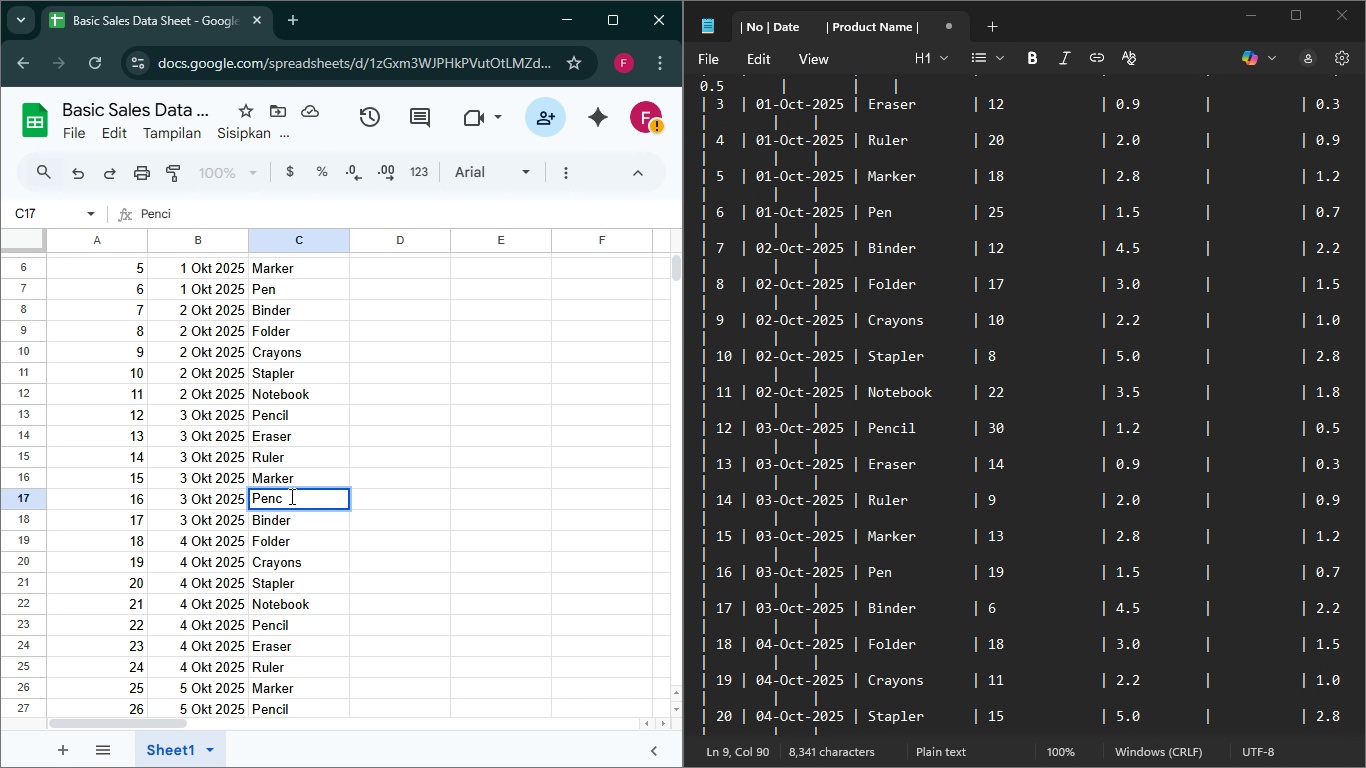 
key(Backspace)
 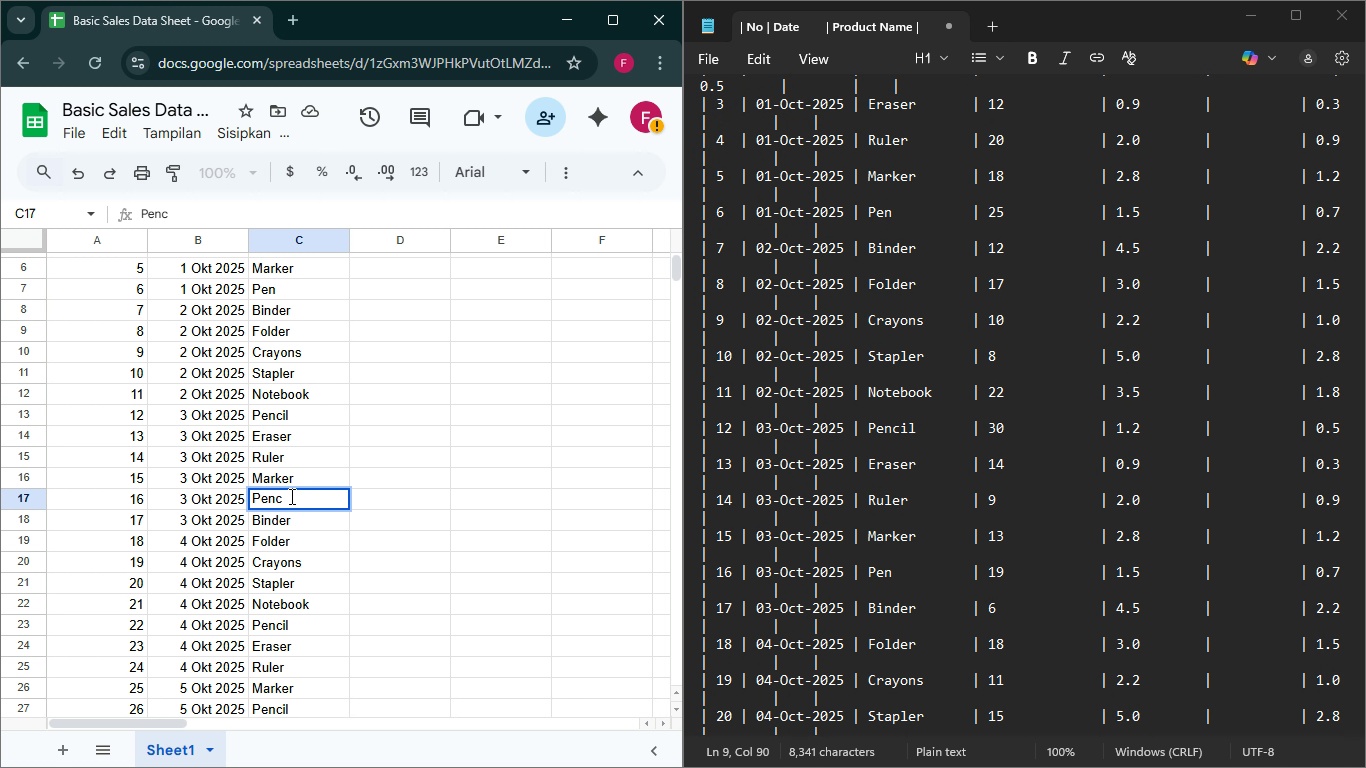 
key(Backspace)
 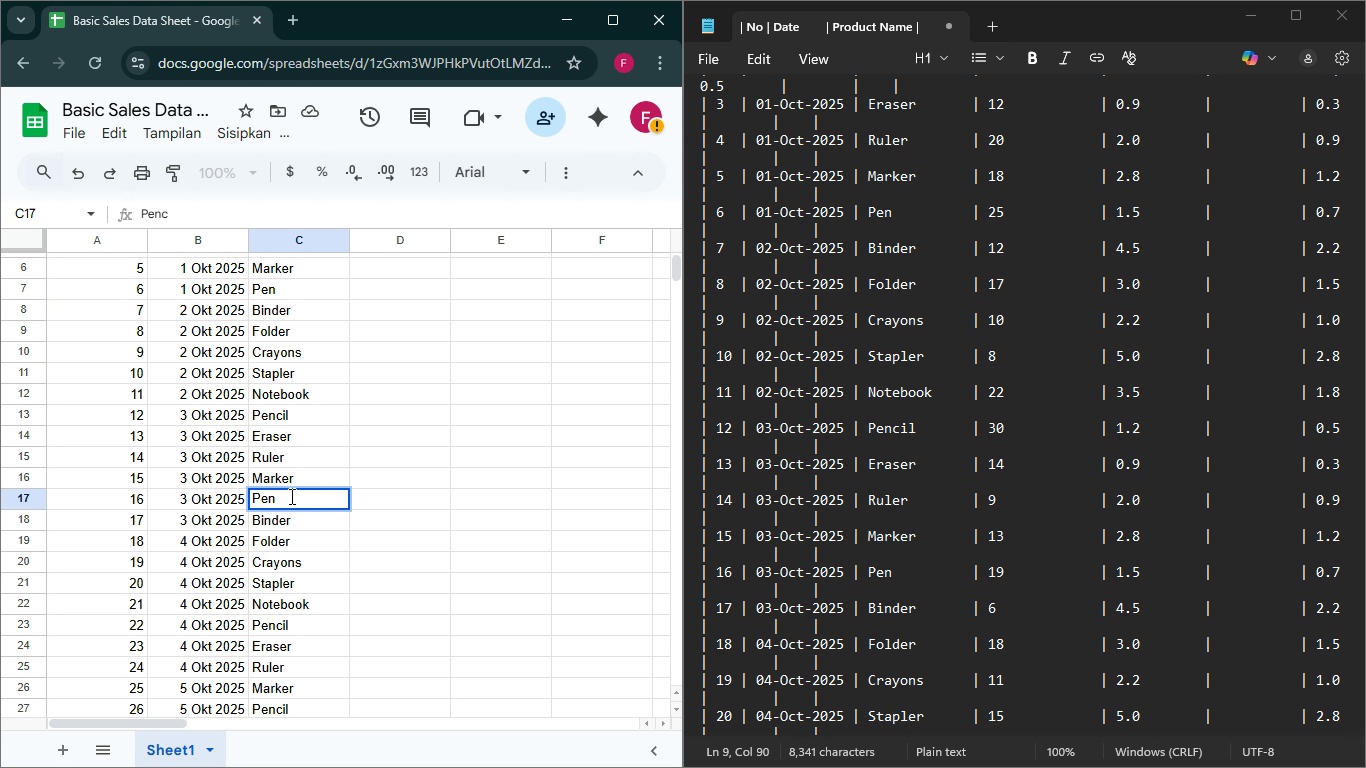 
key(Backspace)
 